 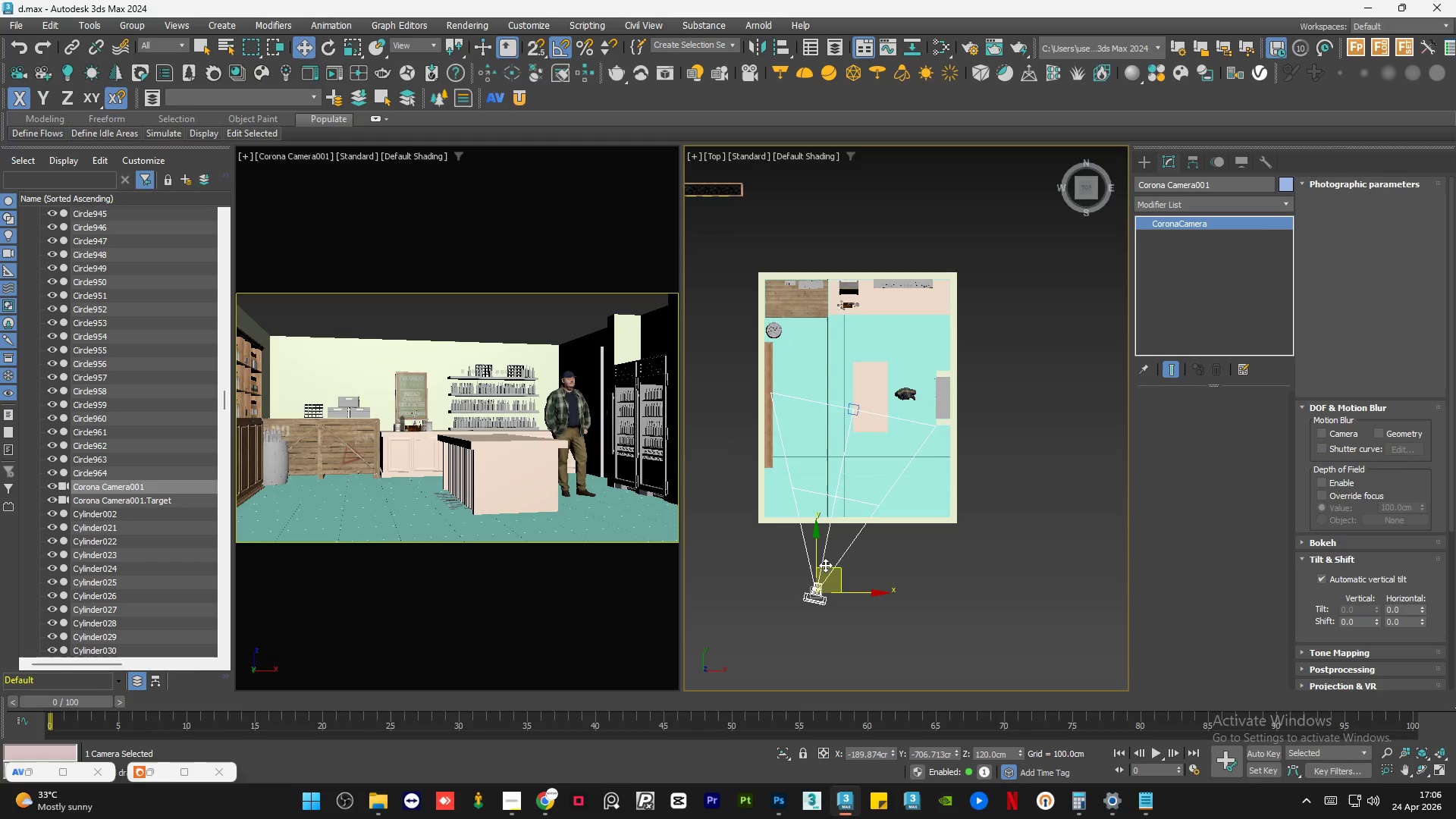 
left_click_drag(start_coordinate=[834, 566], to_coordinate=[820, 586])
 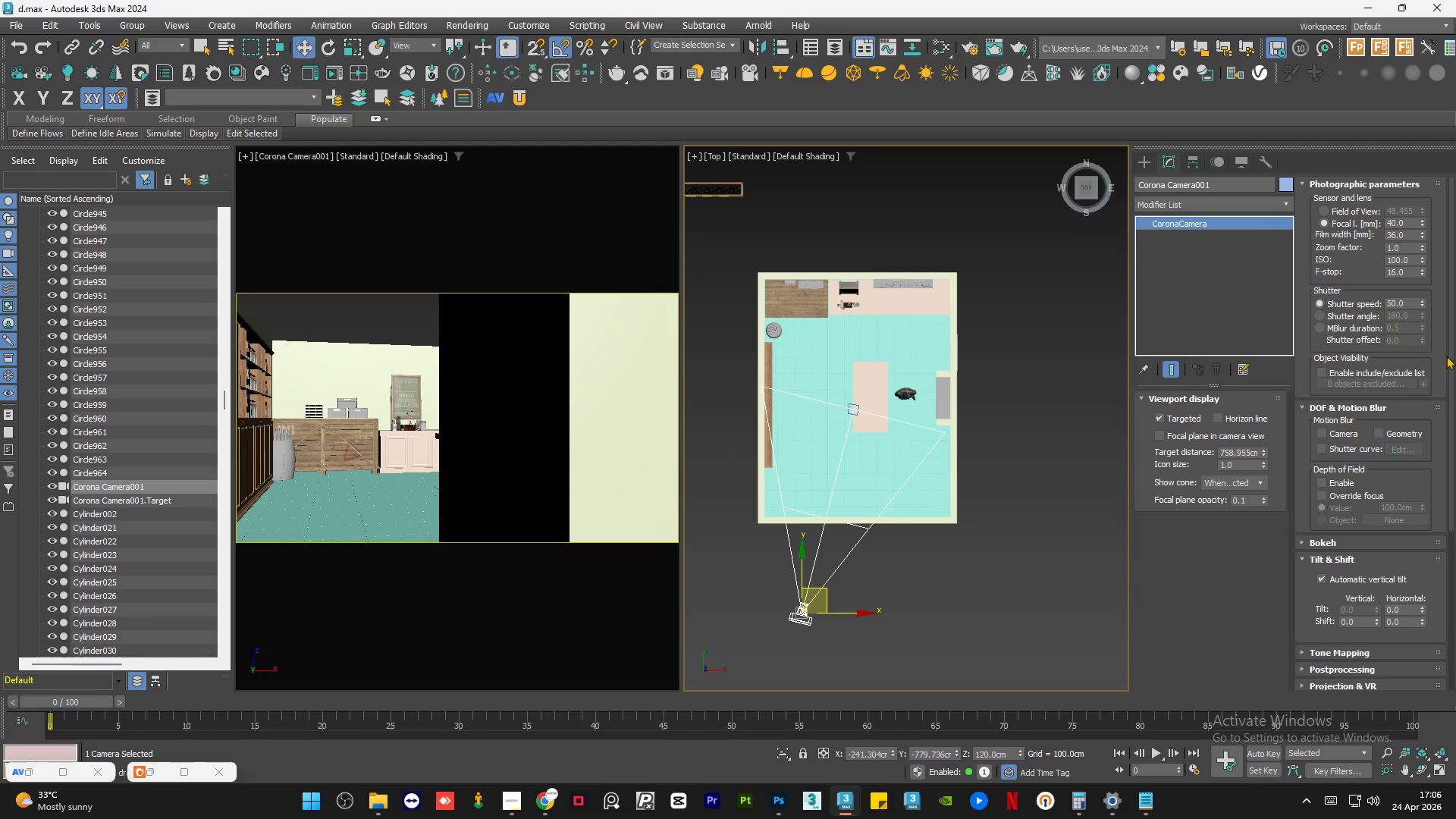 
left_click_drag(start_coordinate=[1451, 375], to_coordinate=[1451, 587])
 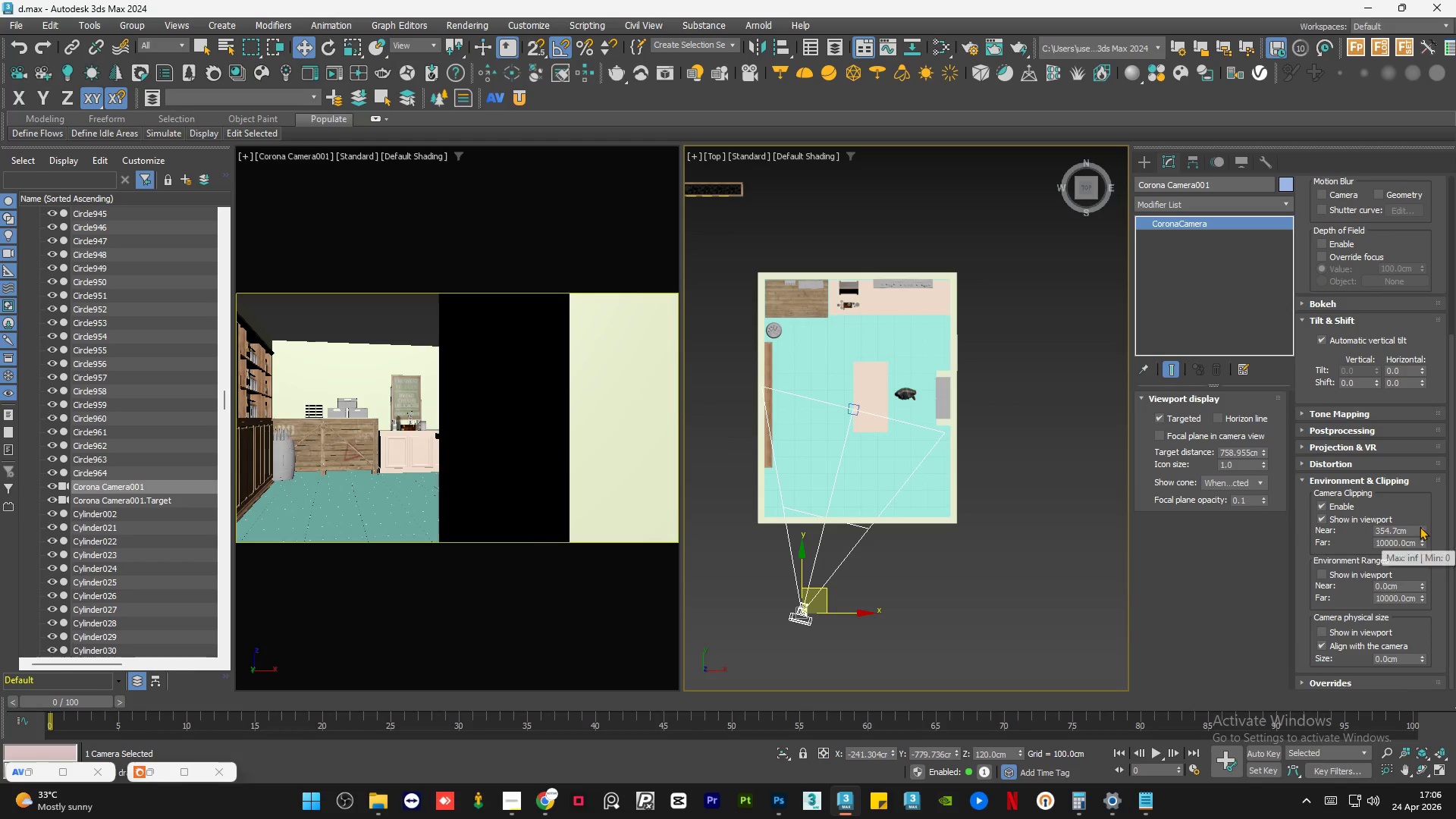 
left_click_drag(start_coordinate=[1423, 528], to_coordinate=[1424, 516])
 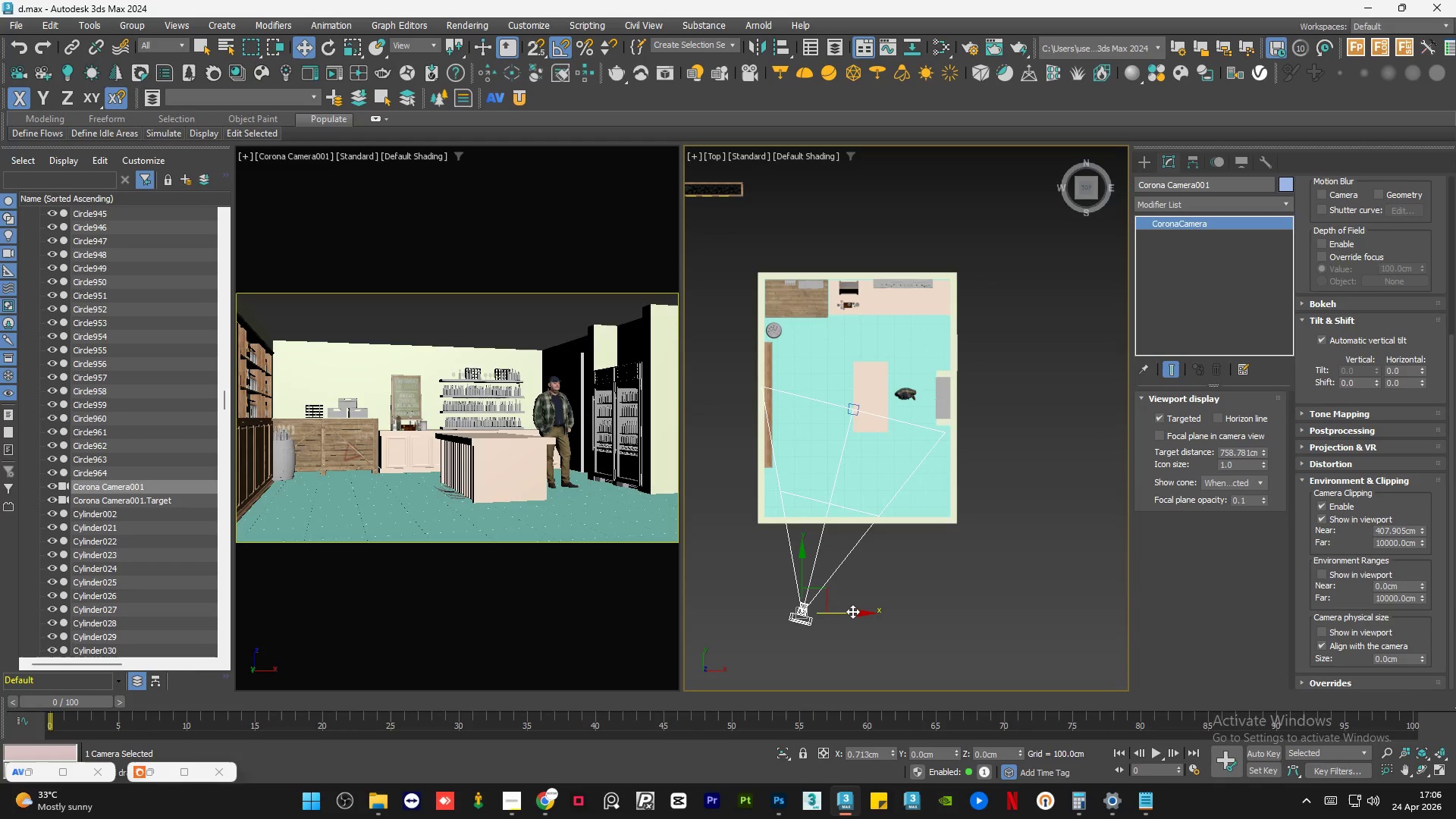 
wait(7.0)
 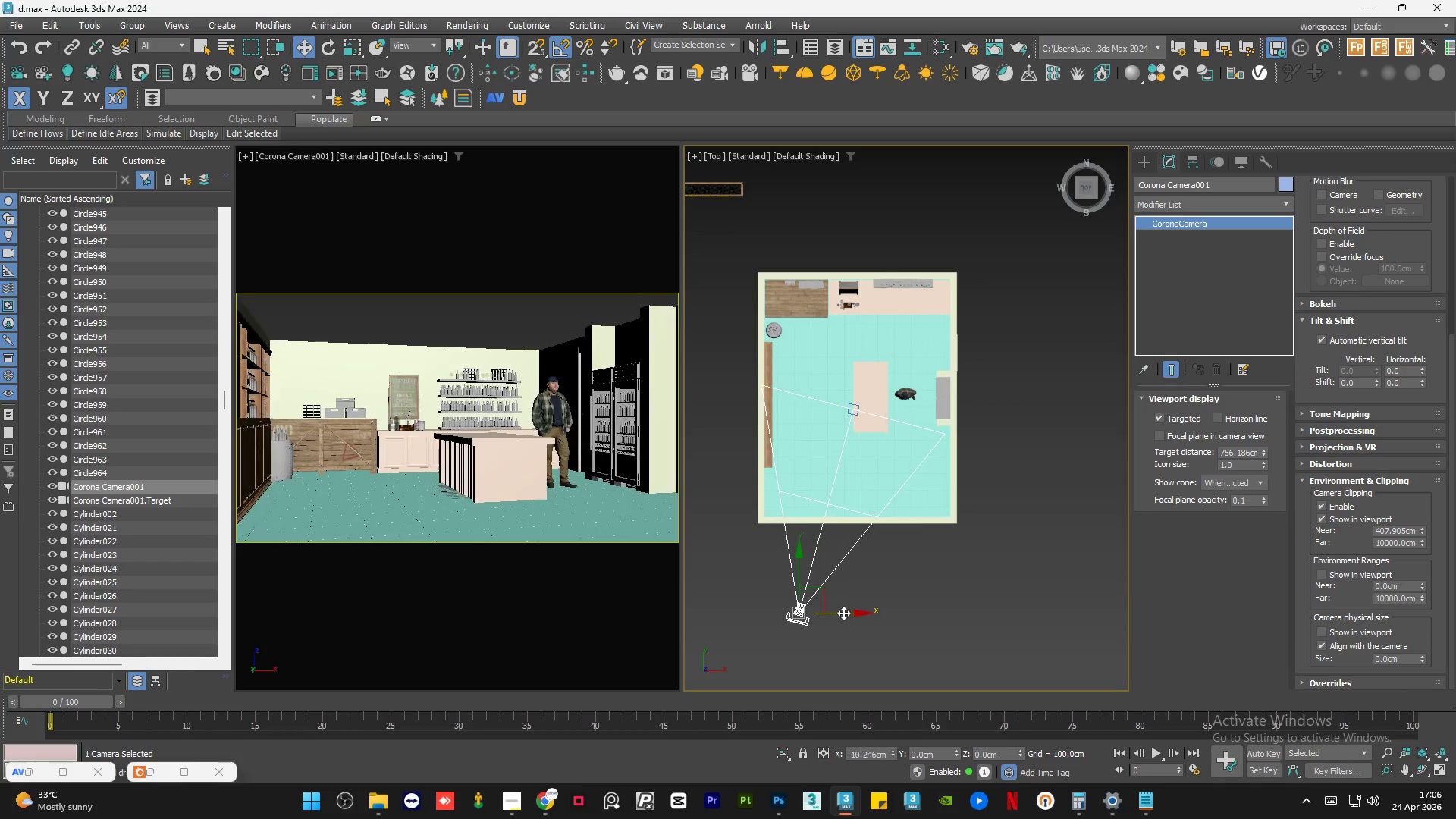 
left_click([856, 407])
 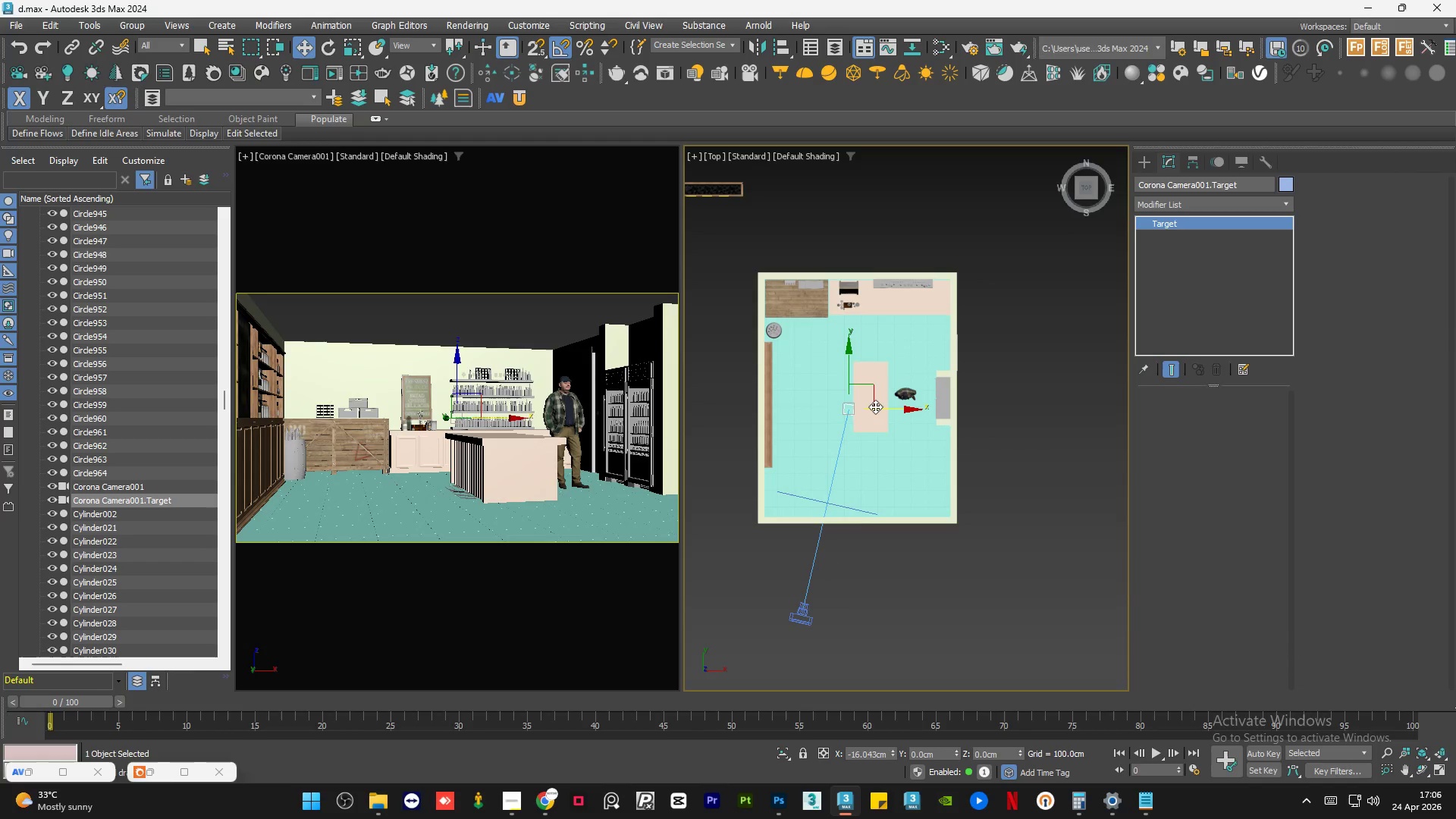 
wait(8.72)
 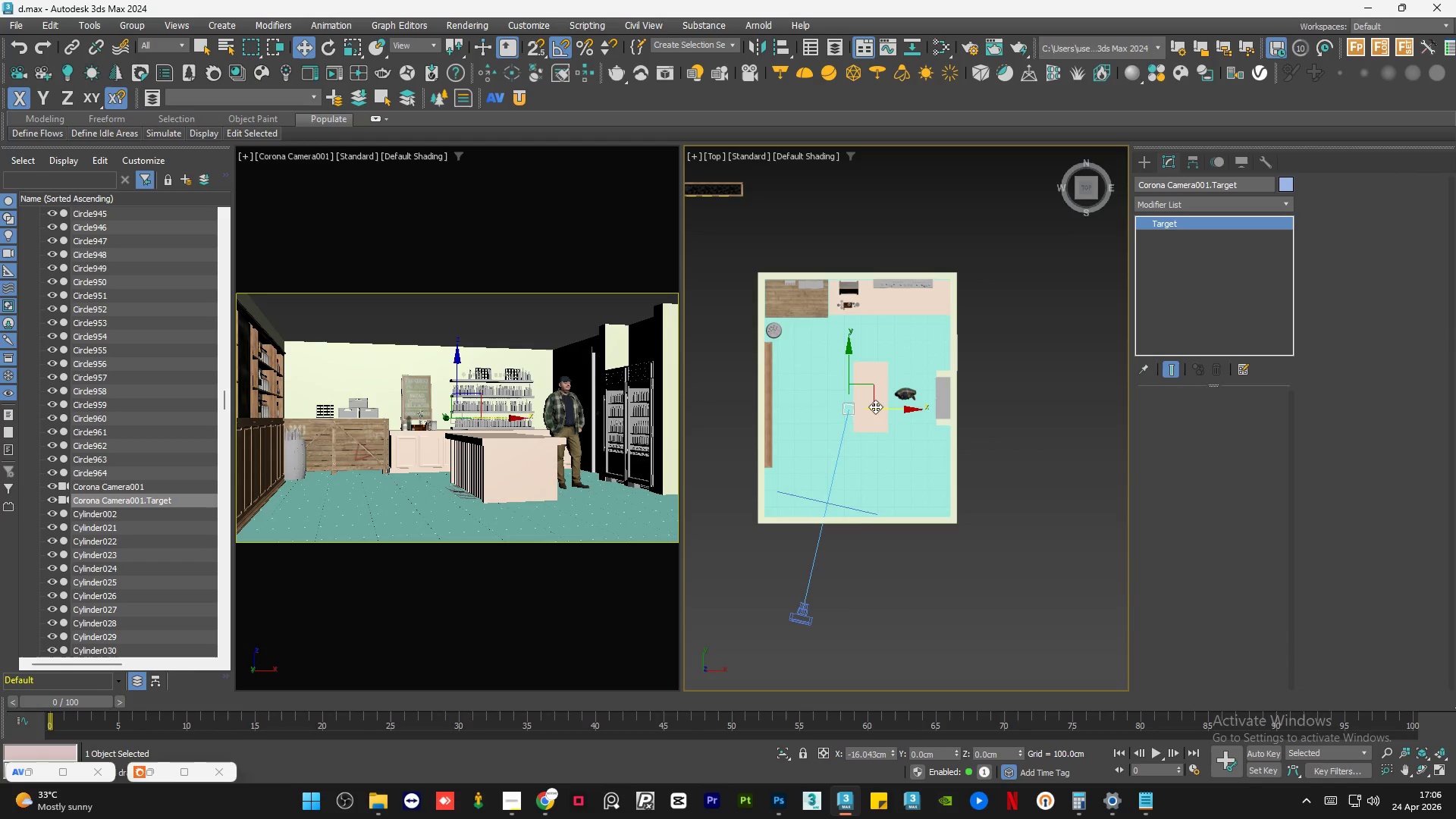 
left_click([165, 770])
 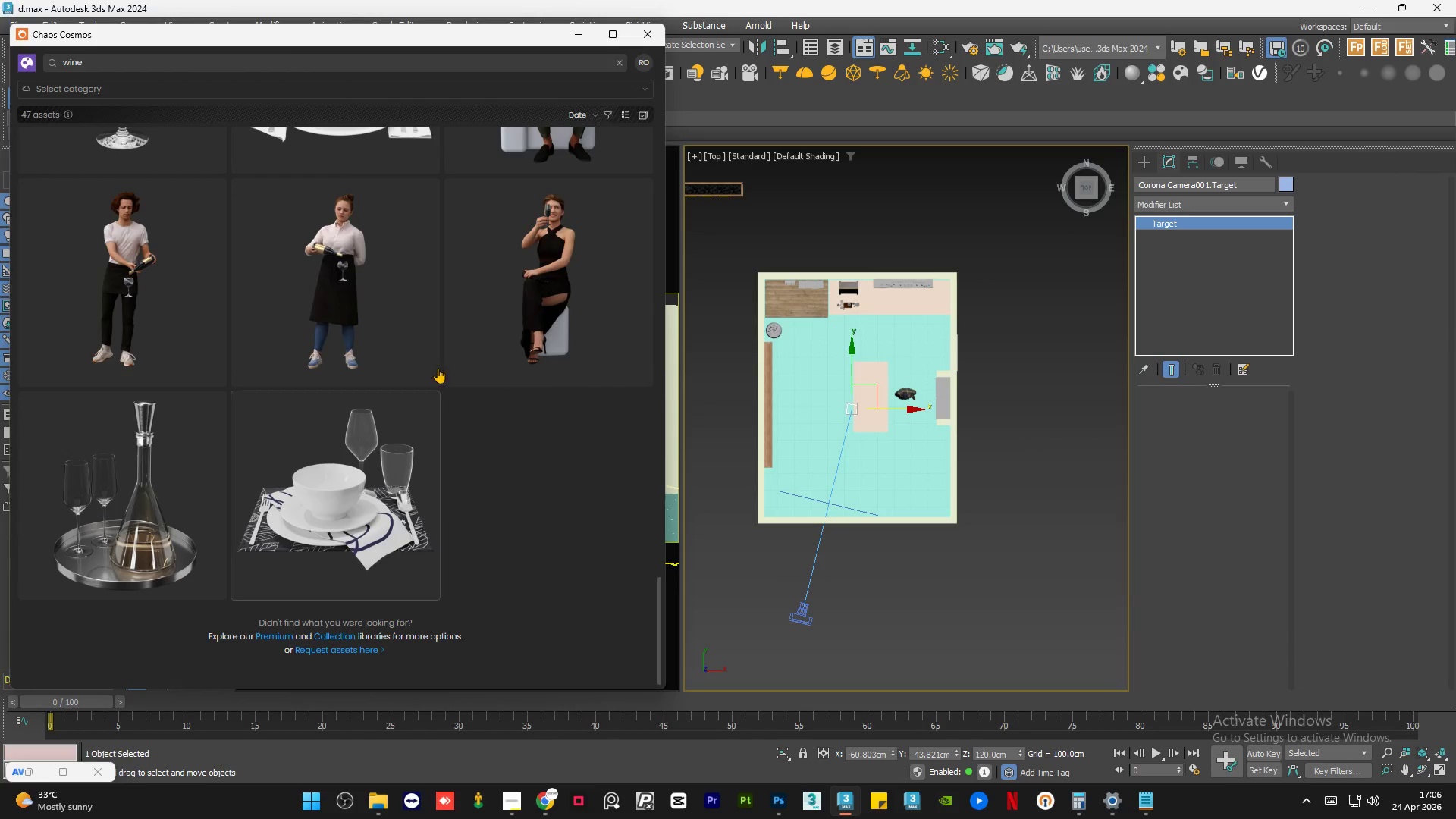 
scroll: coordinate [227, 117], scroll_direction: up, amount: 47.0
 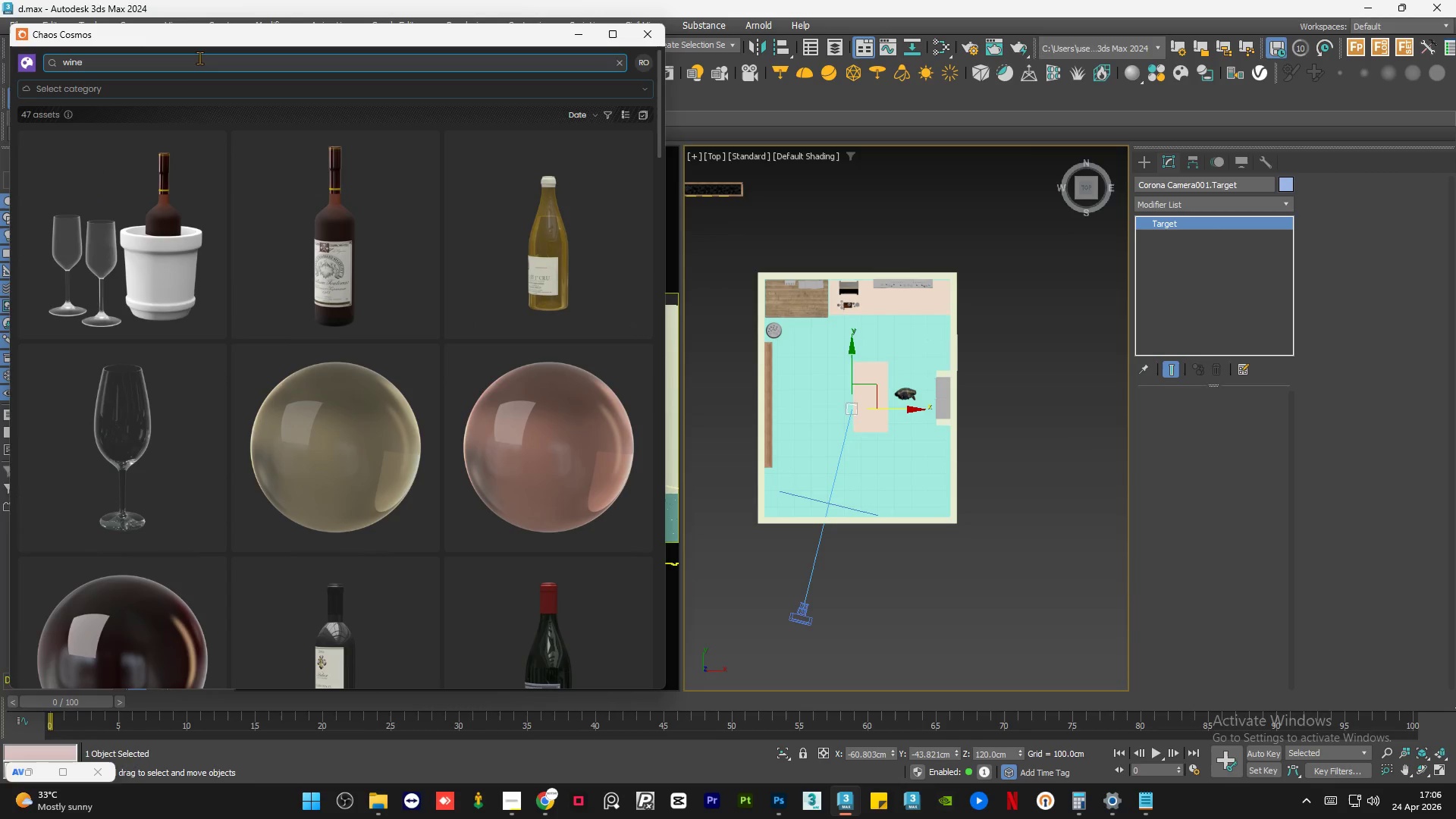 
double_click([199, 57])
 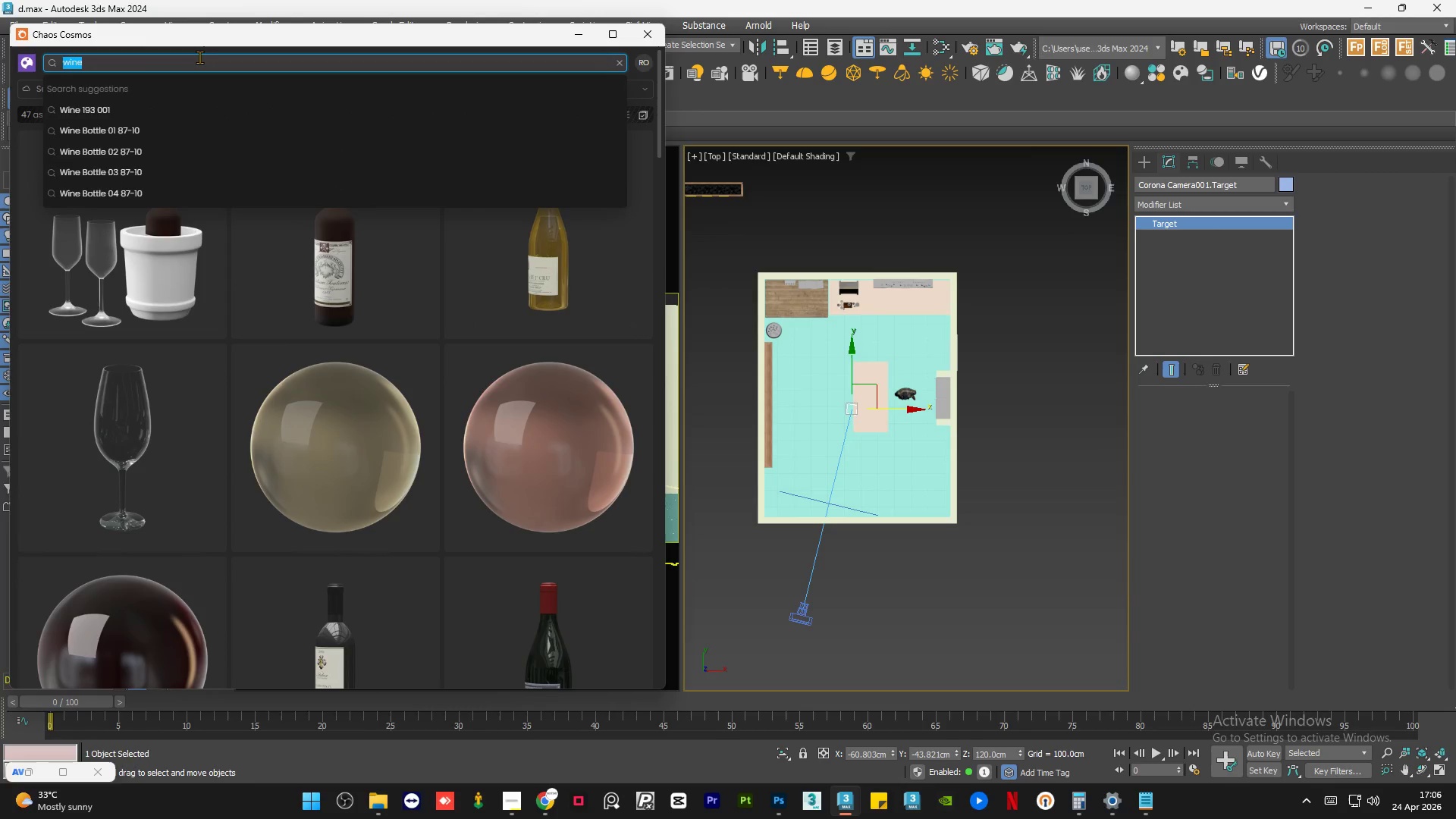 
type(ae)
key(Backspace)
type(rt)
 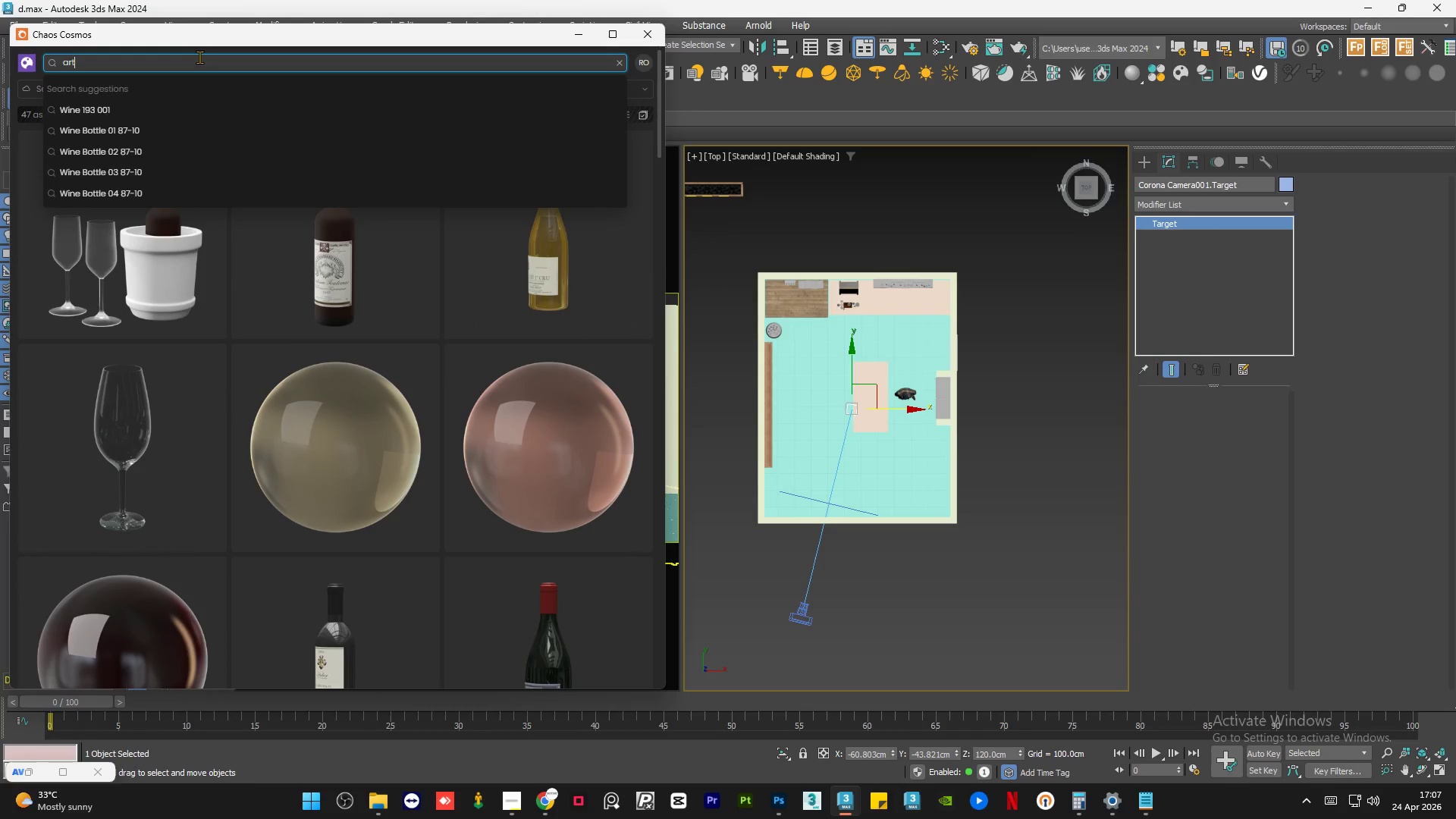 
key(Enter)
 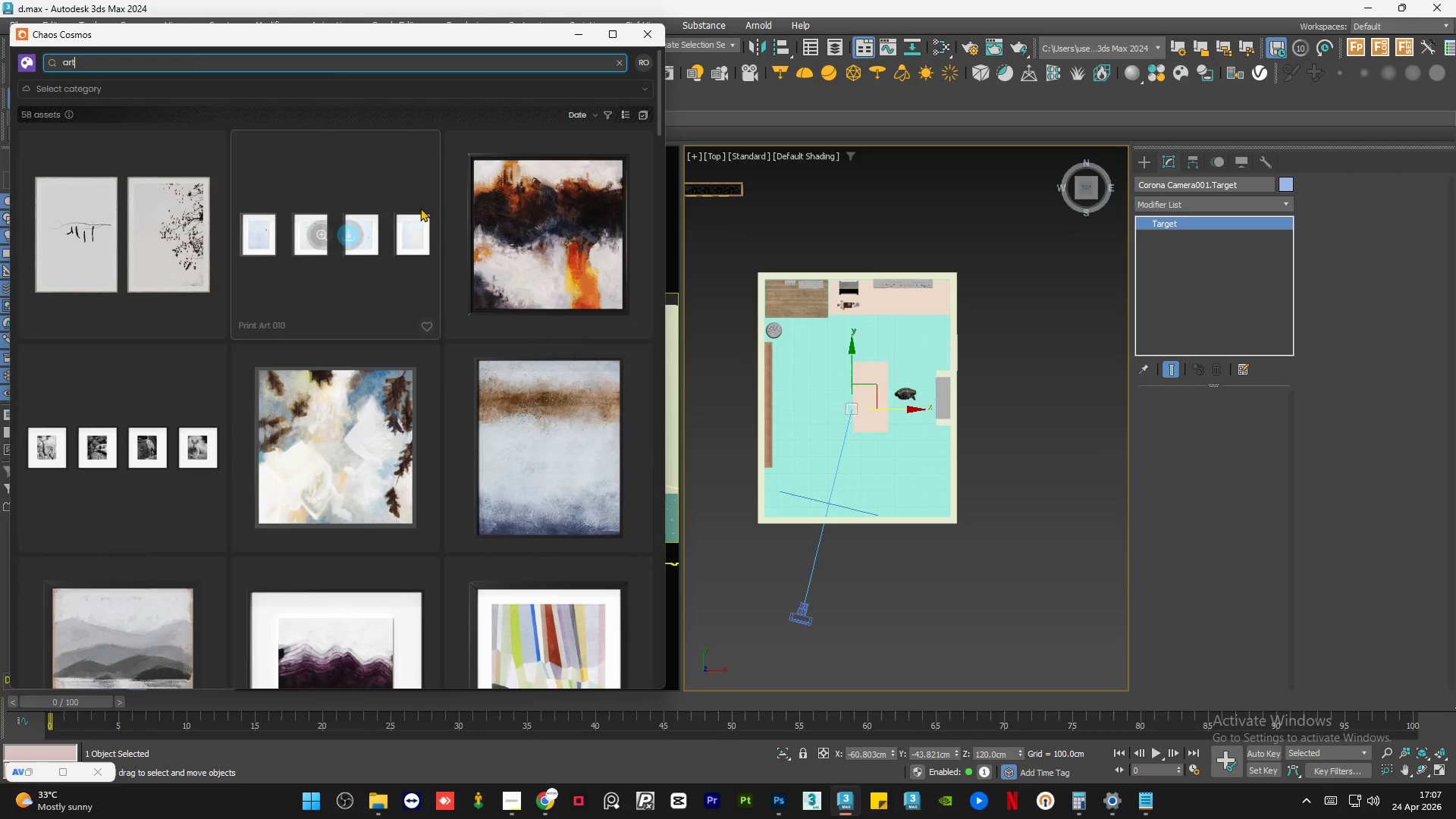 
mouse_move([212, 154])
 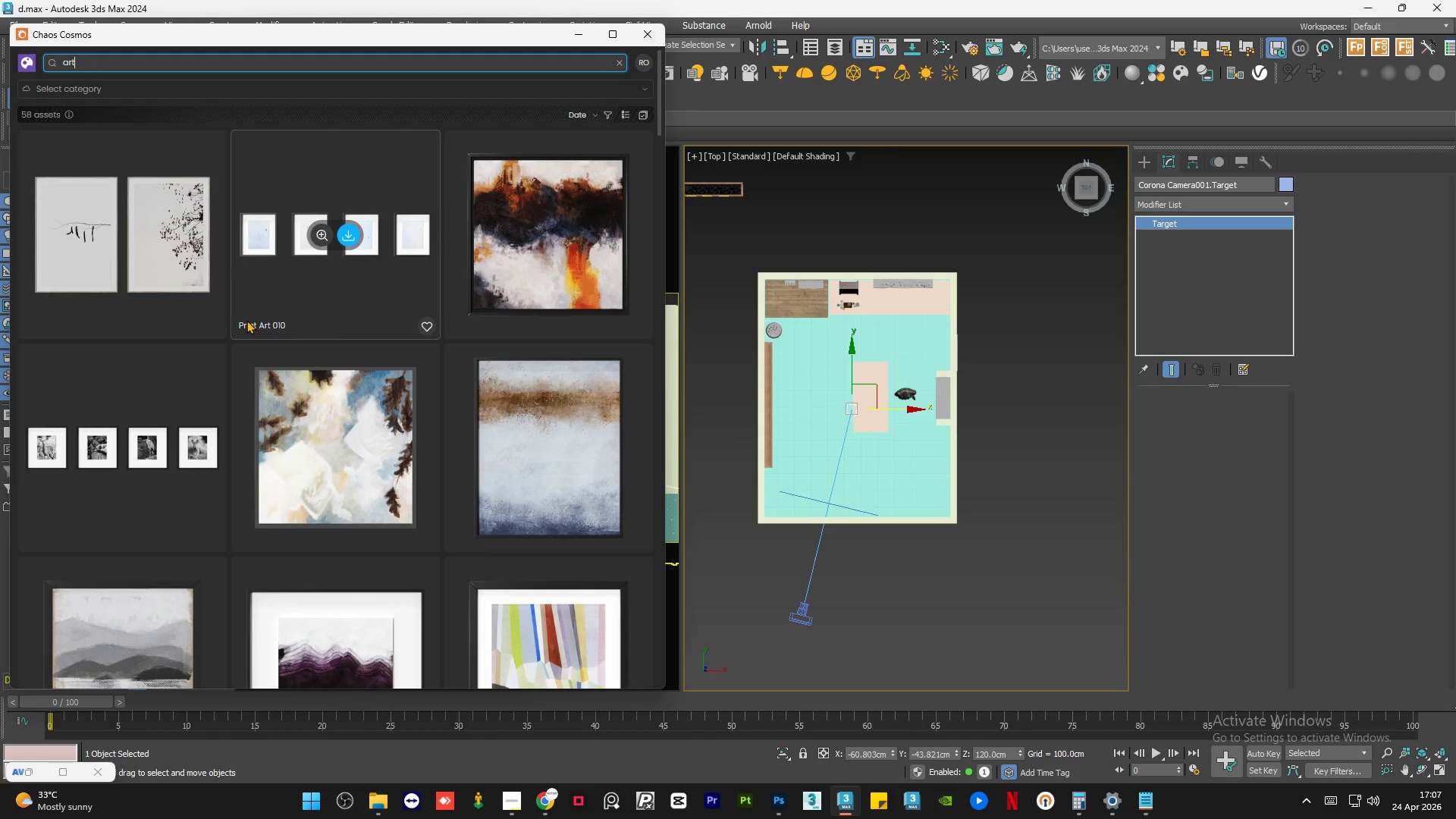 
scroll: coordinate [246, 329], scroll_direction: down, amount: 7.0
 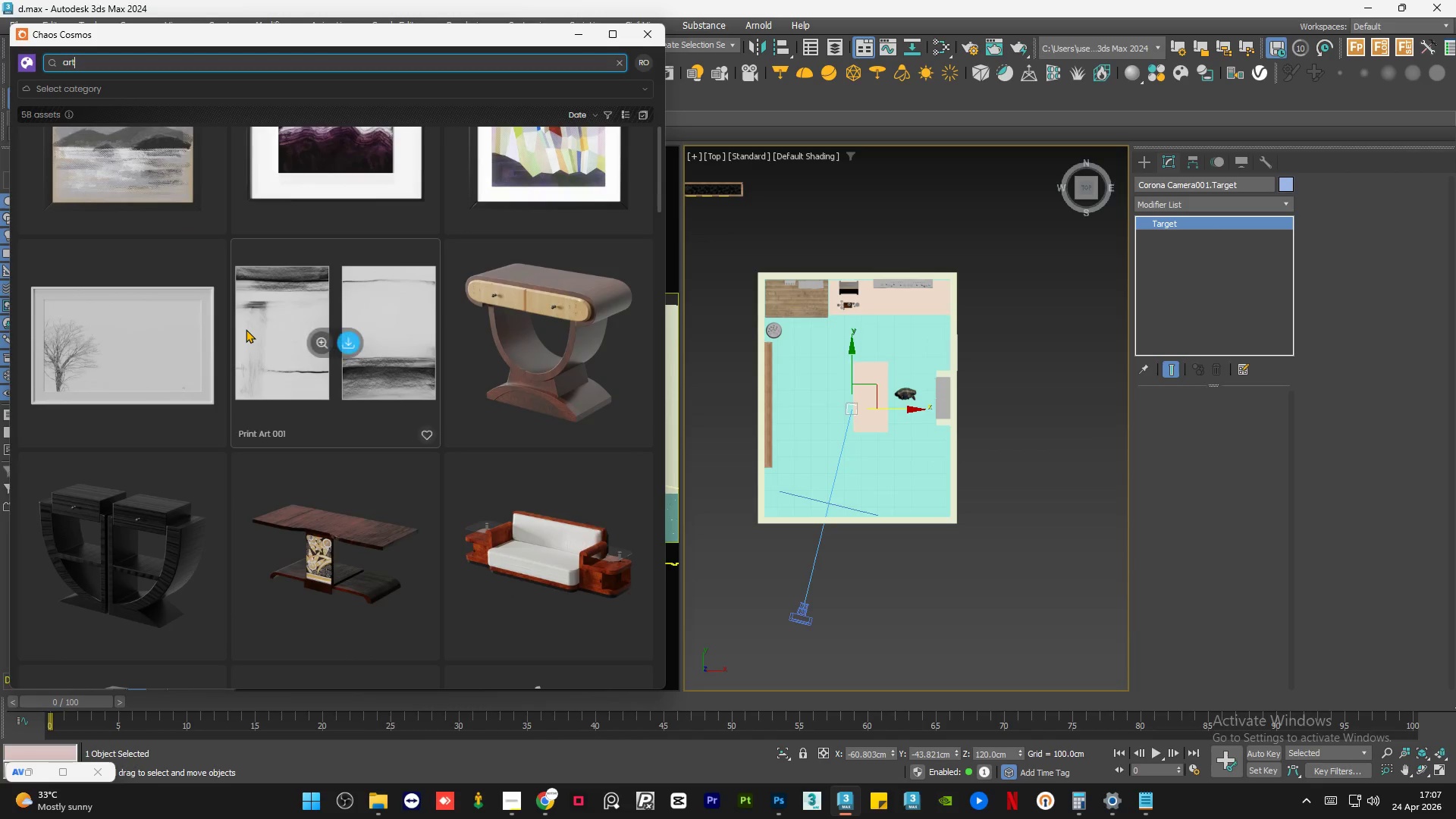 
scroll: coordinate [246, 329], scroll_direction: up, amount: 4.0
 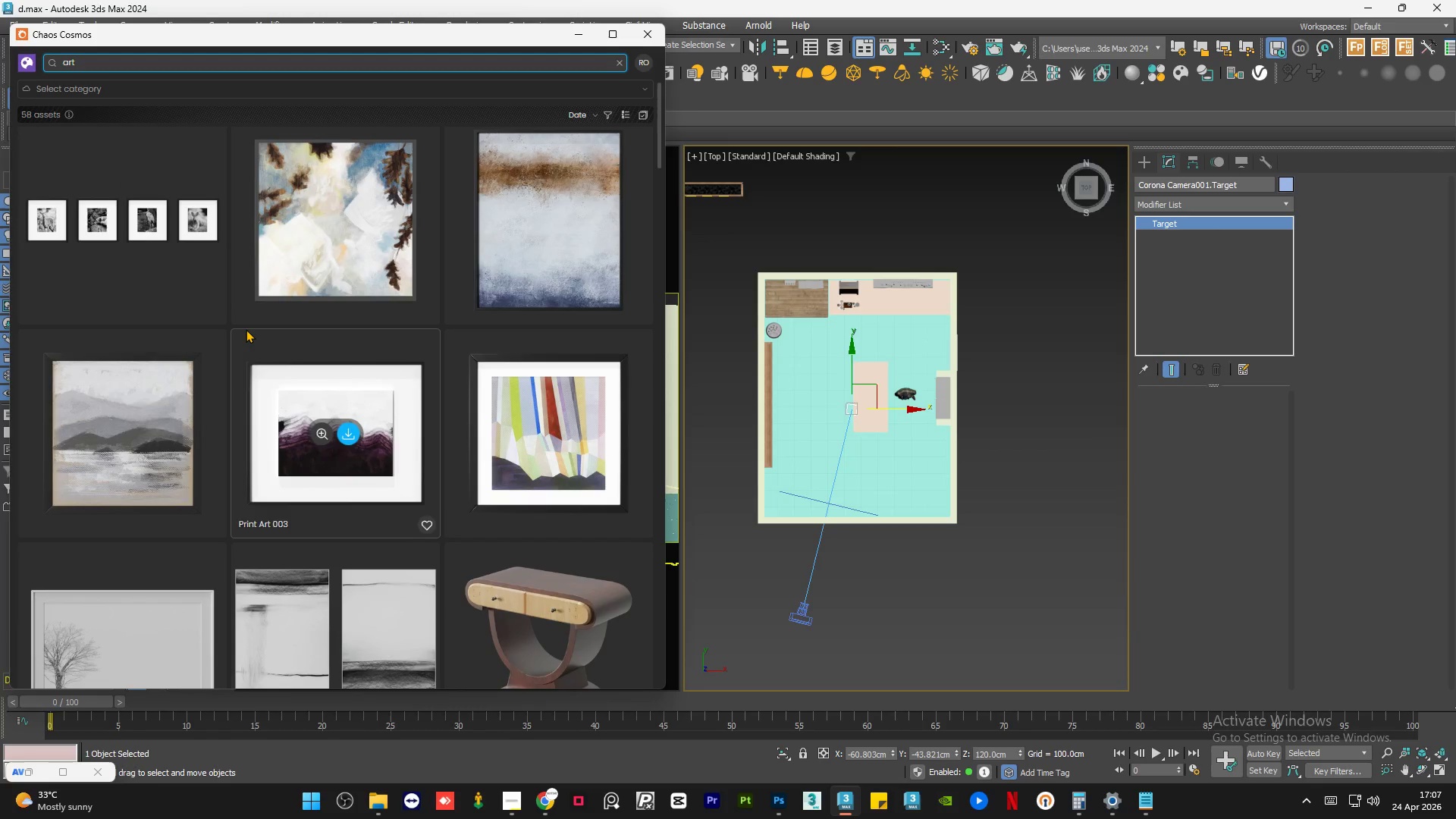 
scroll: coordinate [246, 329], scroll_direction: down, amount: 5.0
 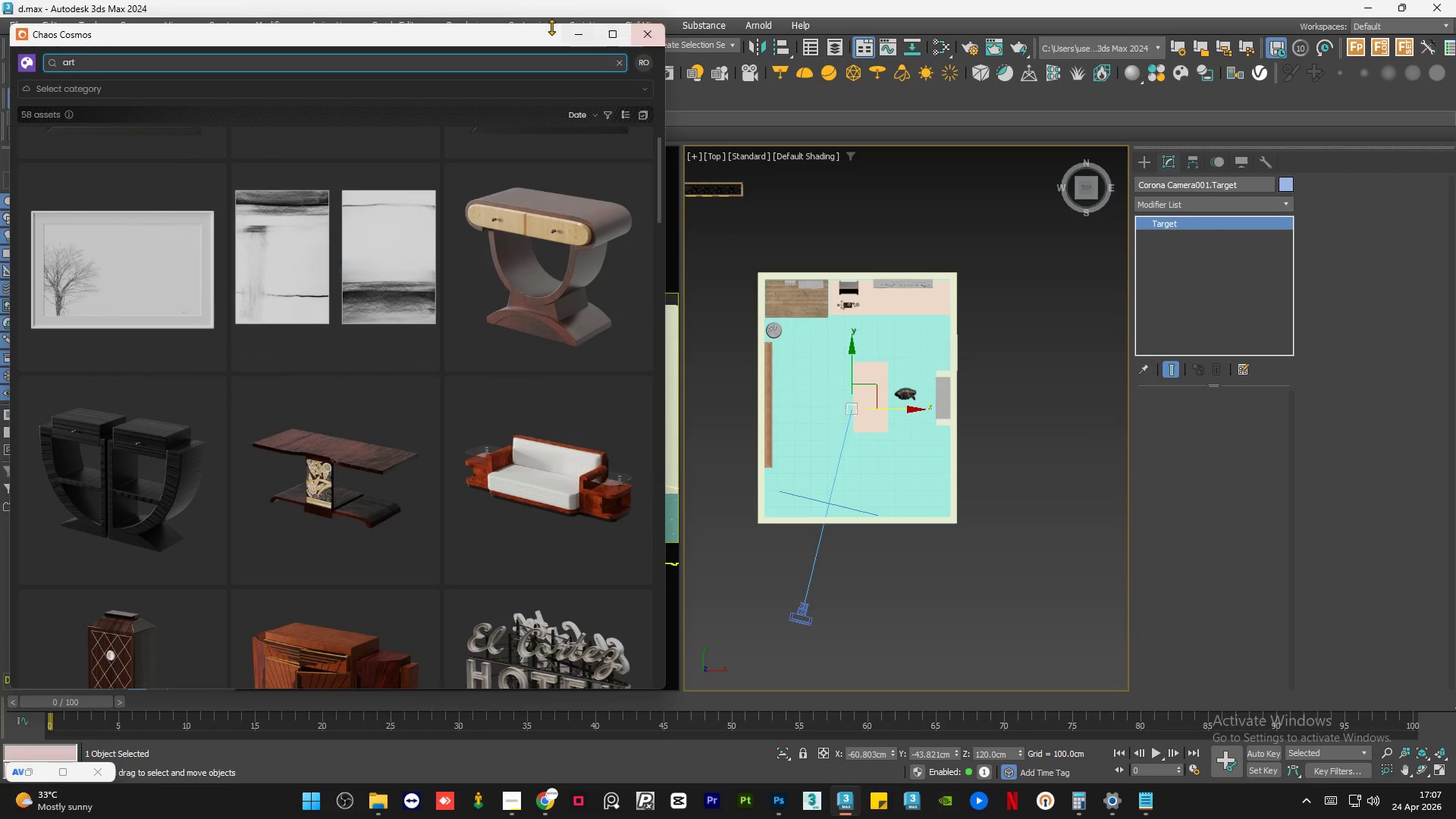 
left_click([573, 33])
 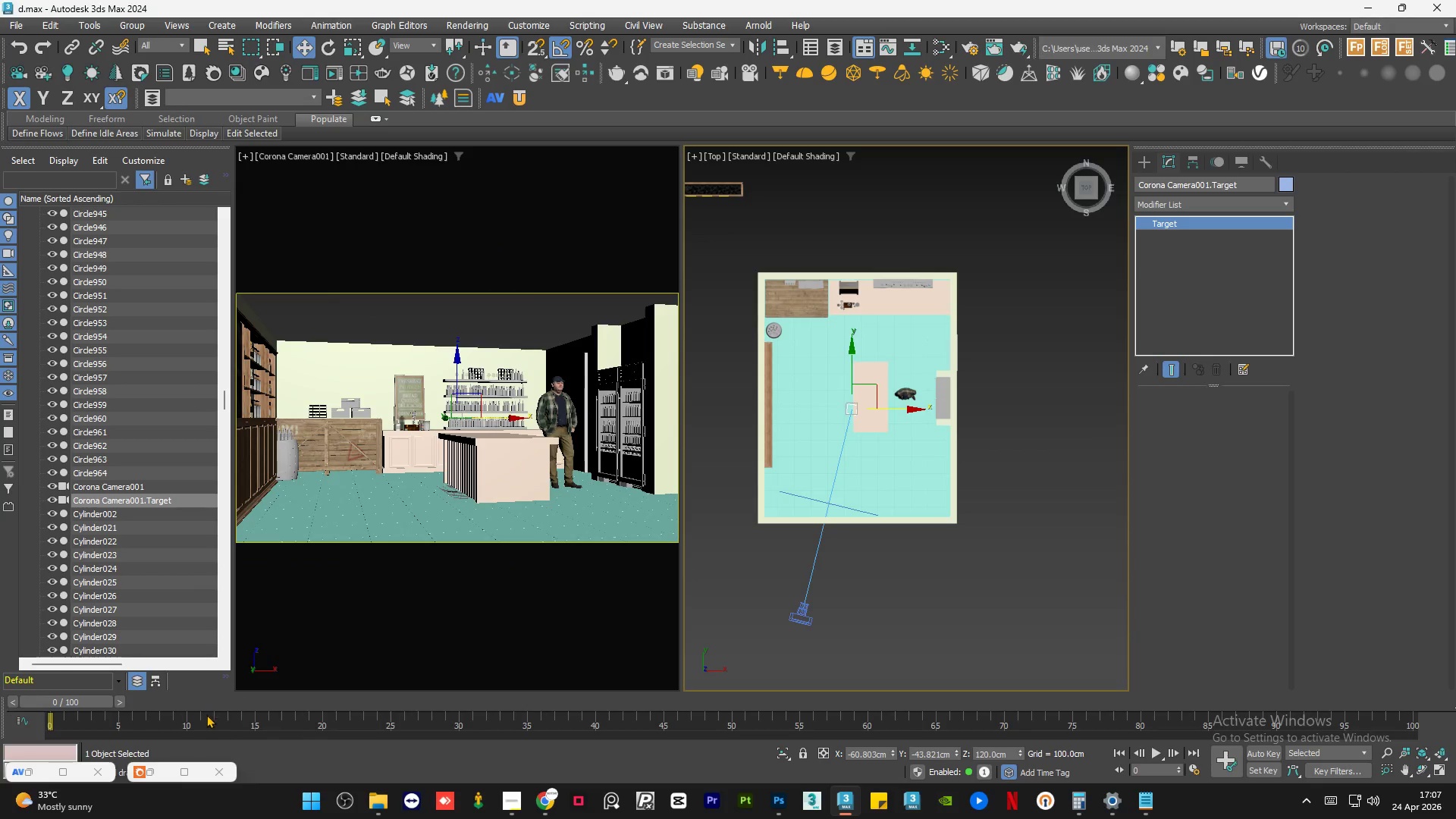 
left_click([155, 768])
 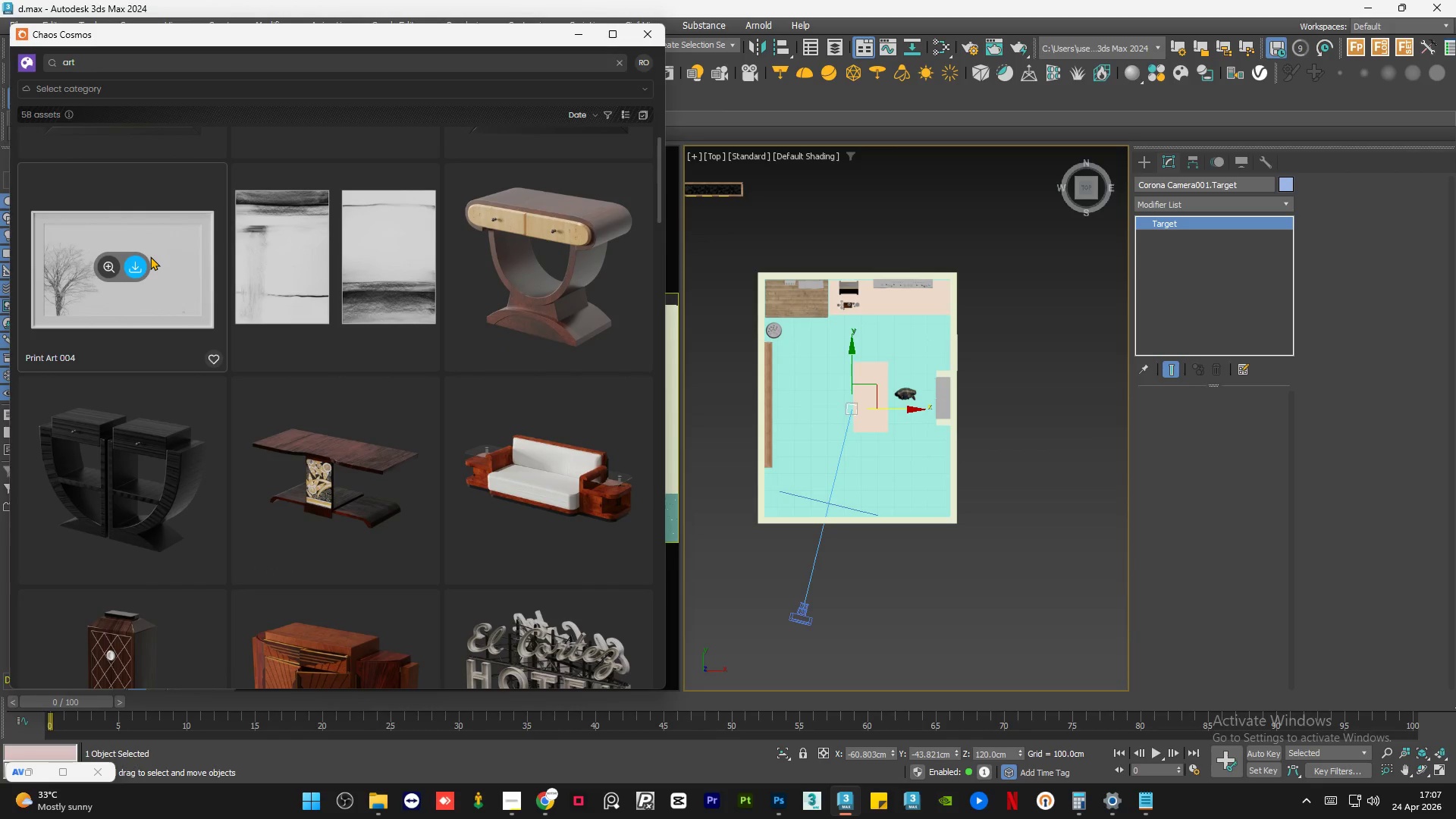 
scroll: coordinate [148, 271], scroll_direction: down, amount: 29.0
 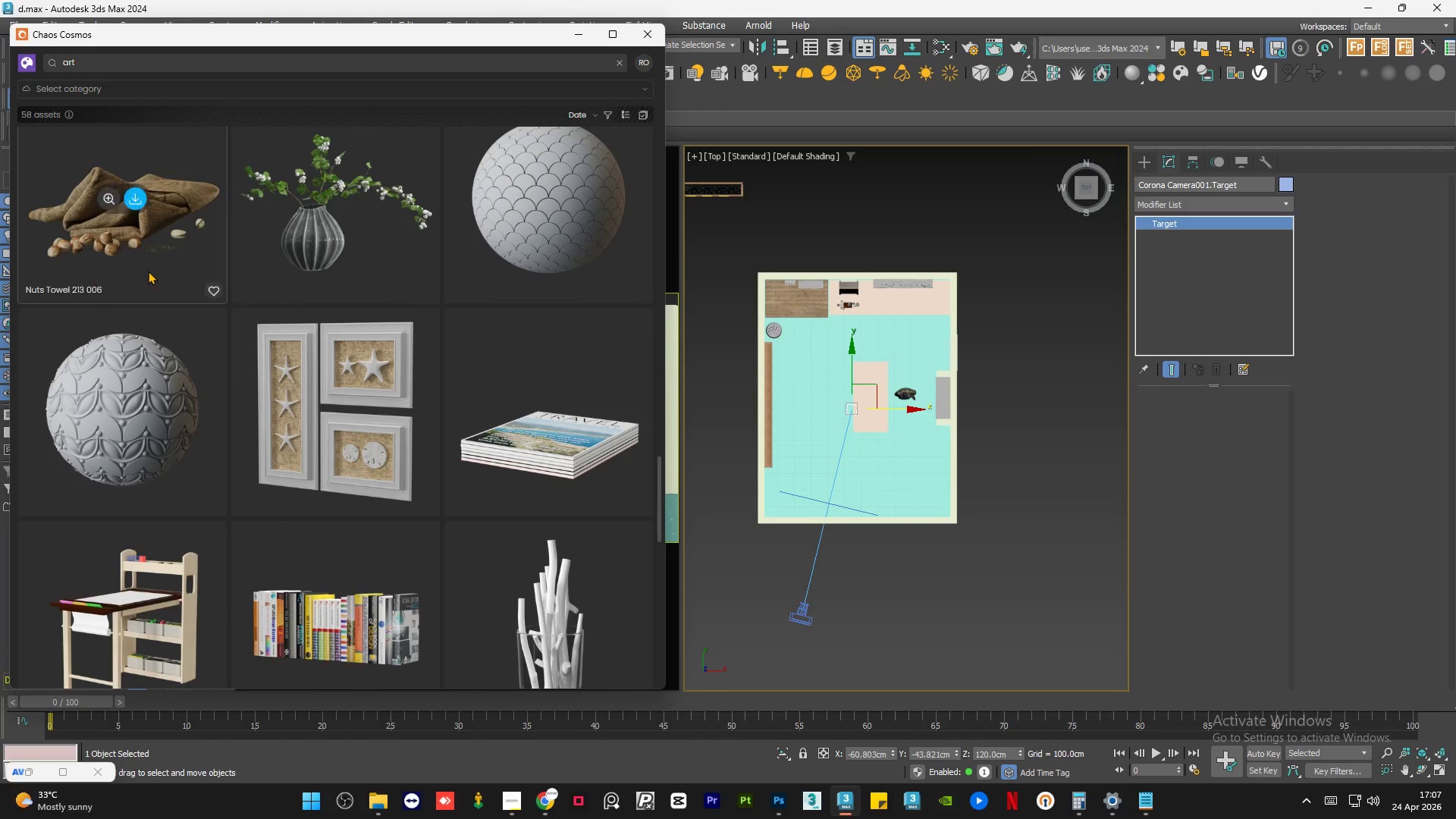 
scroll: coordinate [147, 272], scroll_direction: none, amount: 0.0
 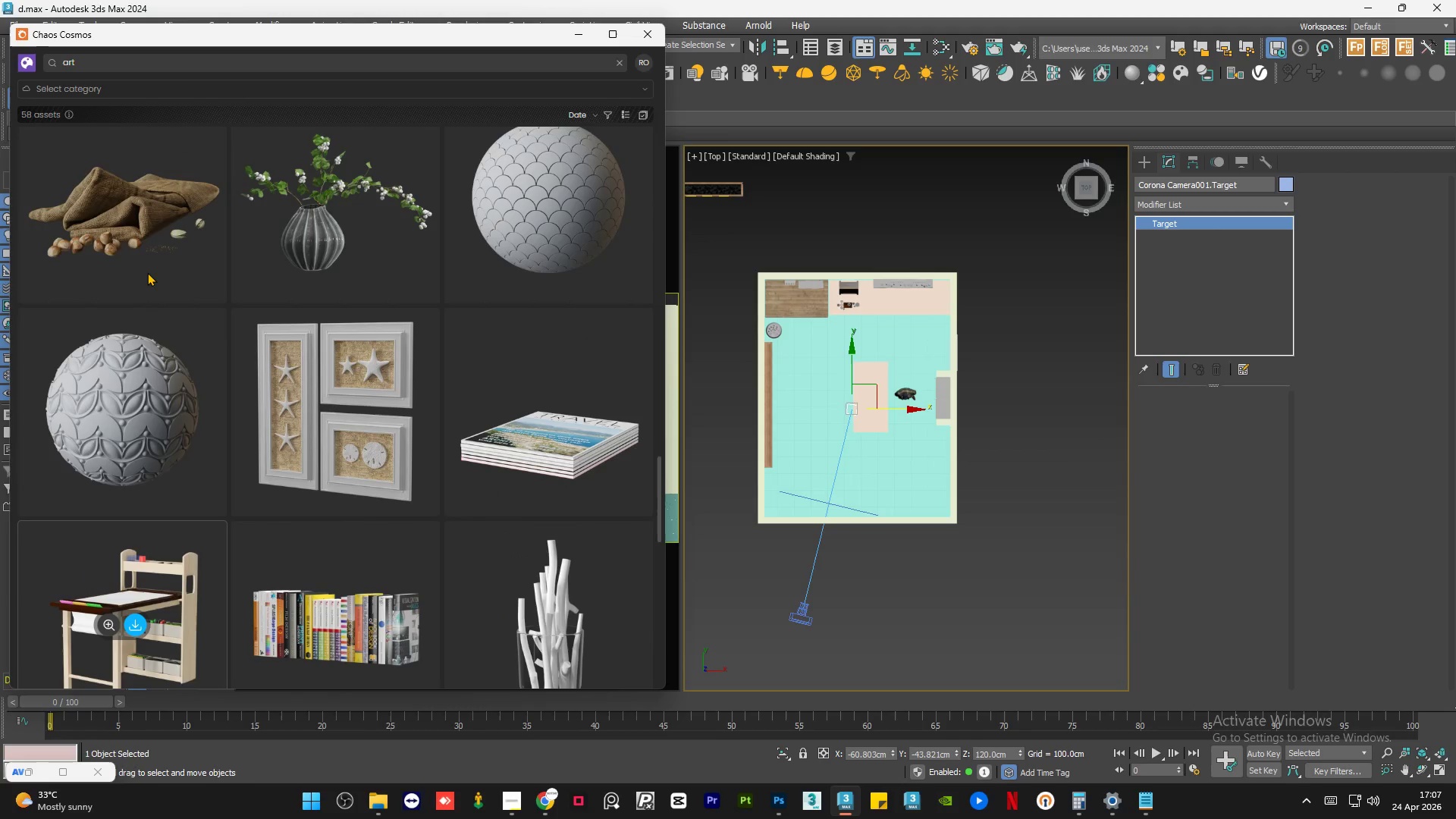 
scroll: coordinate [149, 270], scroll_direction: down, amount: 23.0
 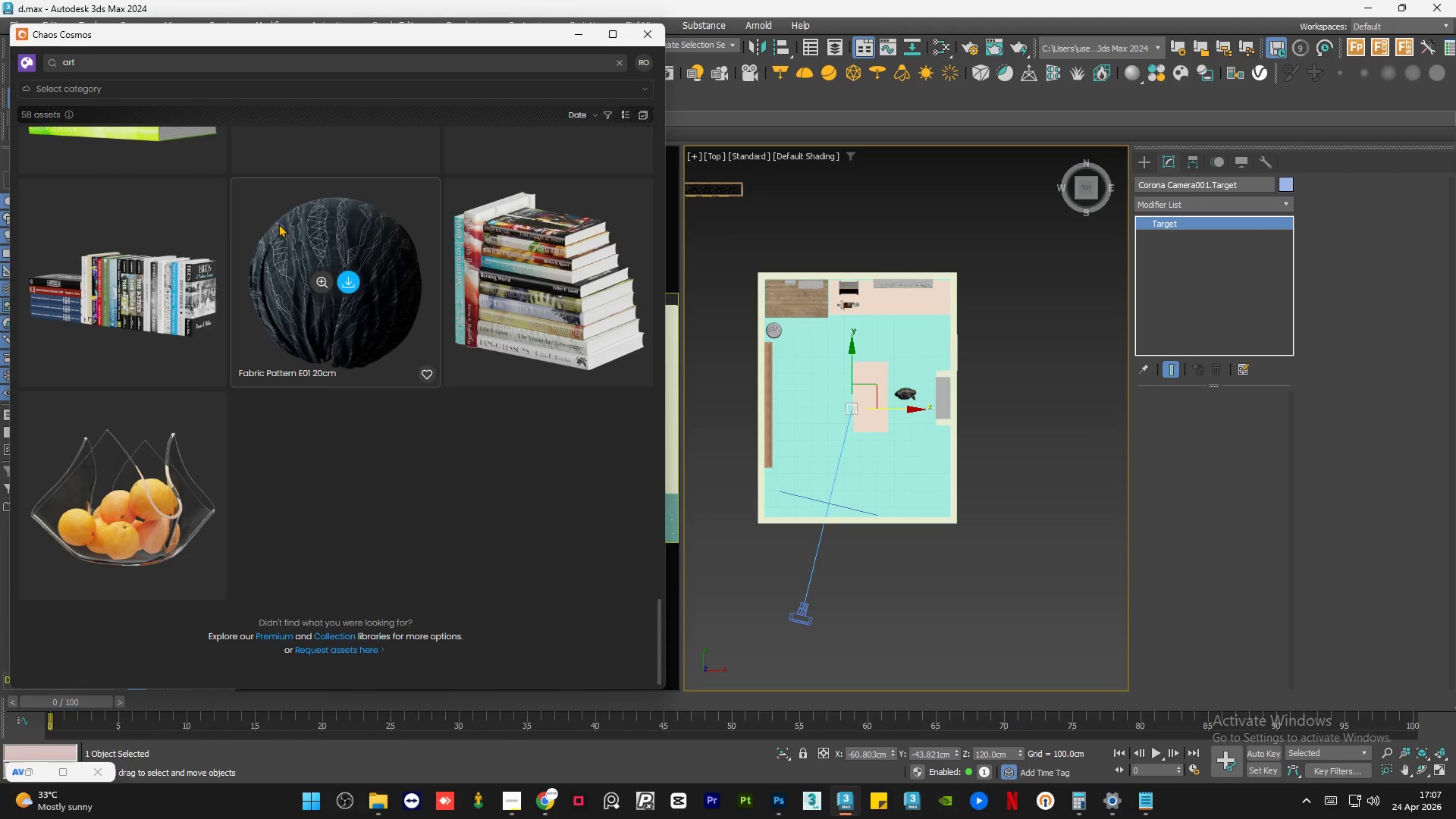 
scroll: coordinate [295, 357], scroll_direction: up, amount: 7.0
 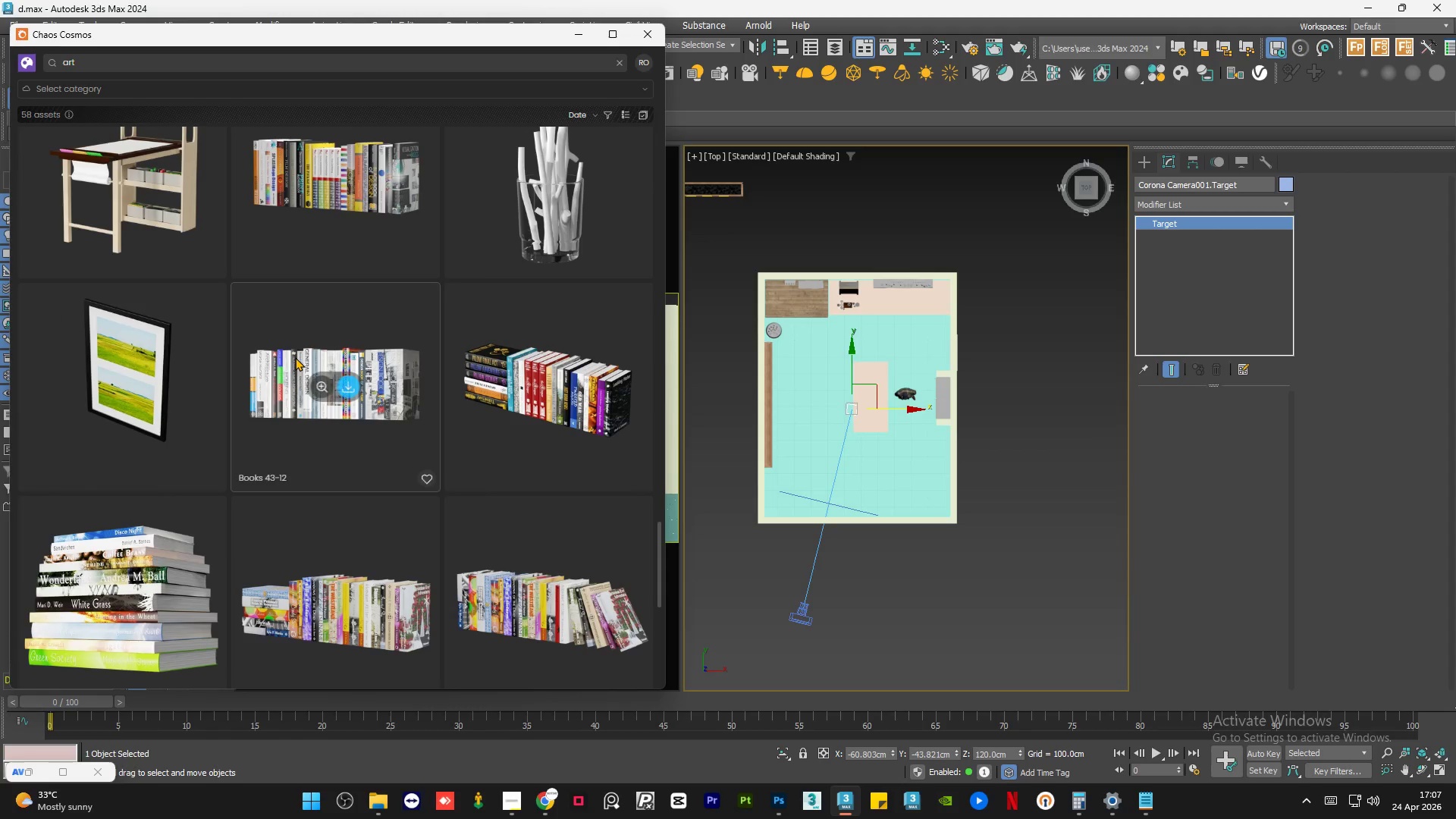 
scroll: coordinate [295, 358], scroll_direction: down, amount: 10.0
 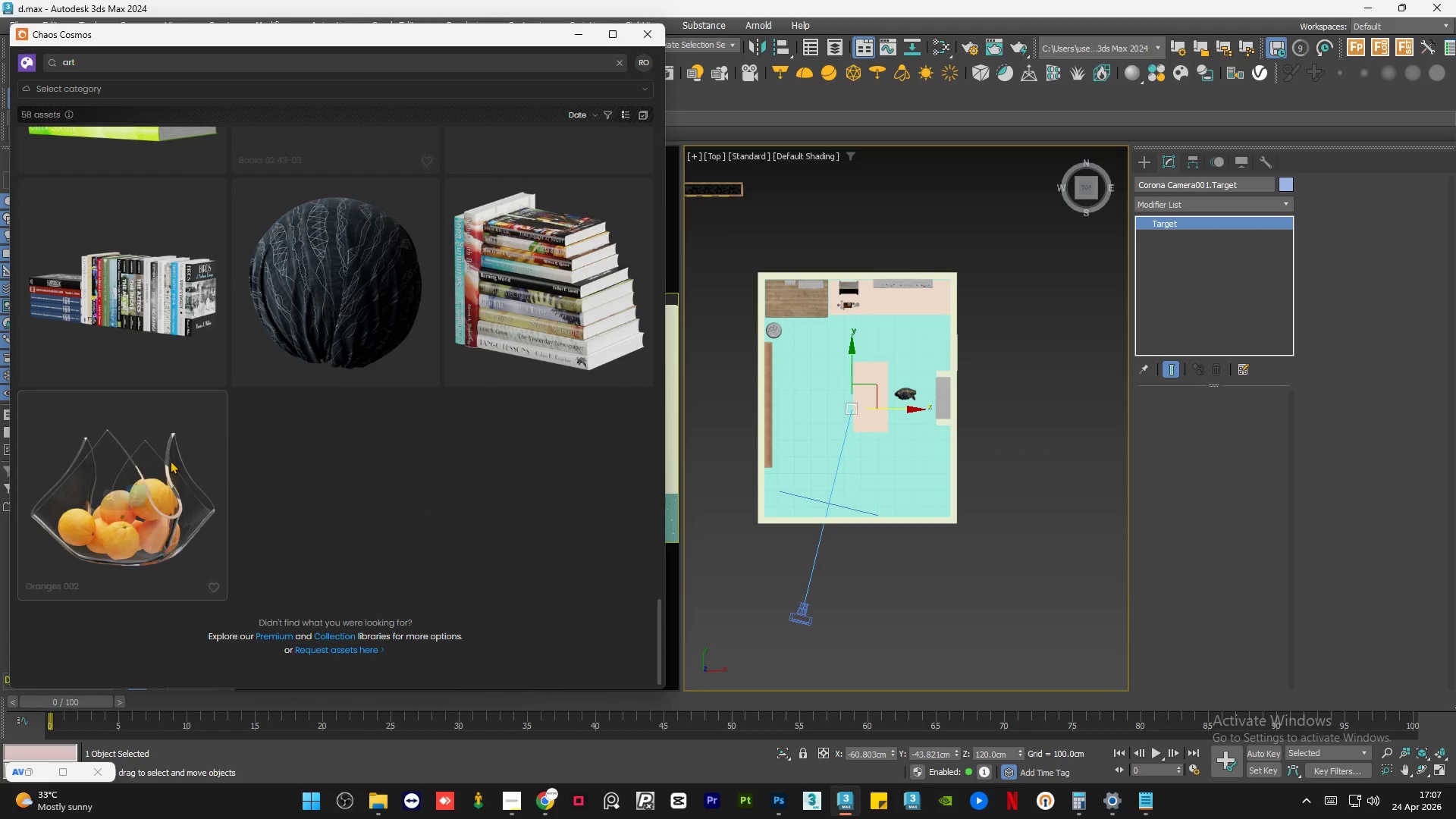 
scroll: coordinate [149, 415], scroll_direction: up, amount: 27.0
 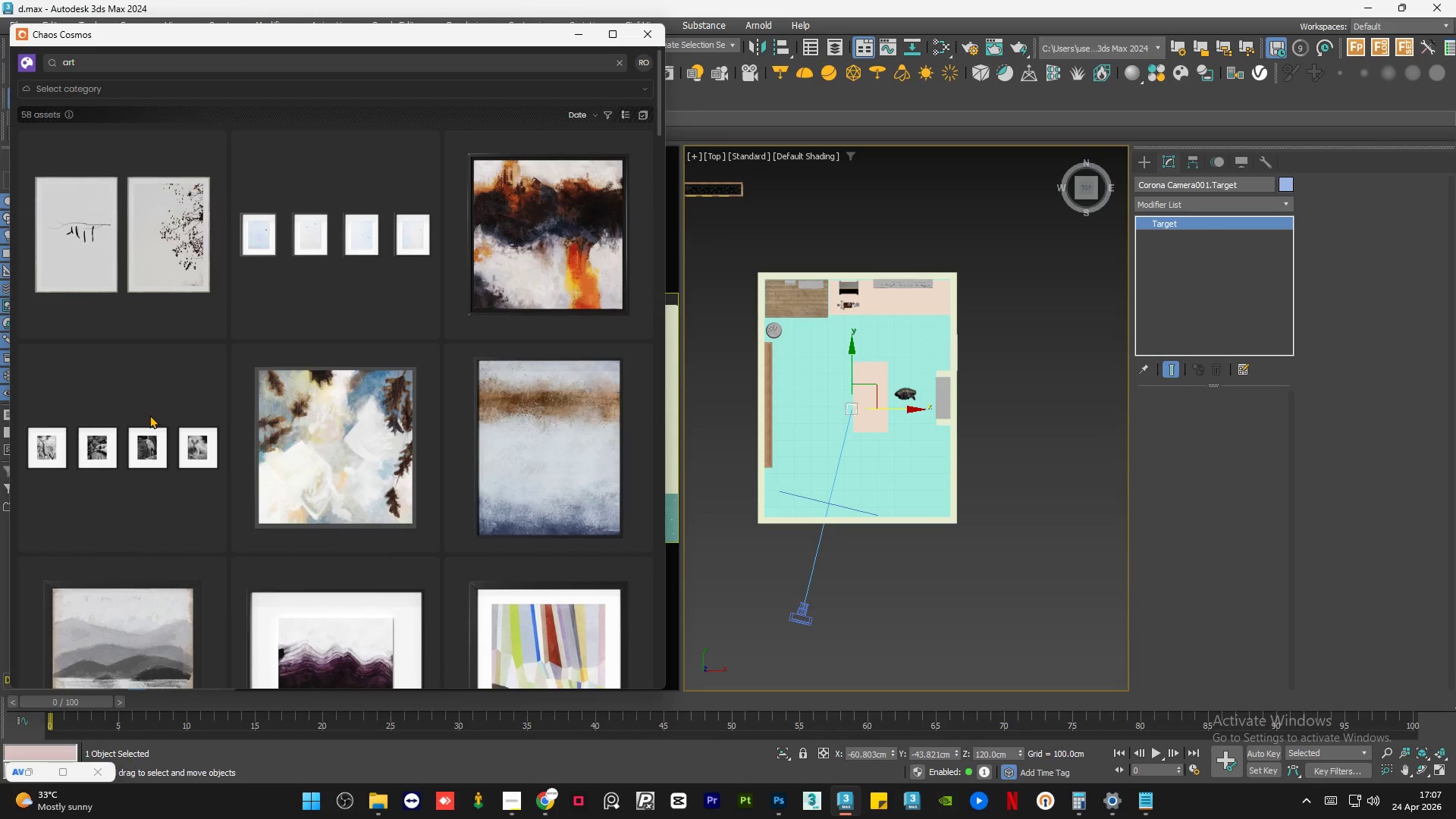 
scroll: coordinate [149, 415], scroll_direction: down, amount: 6.0
 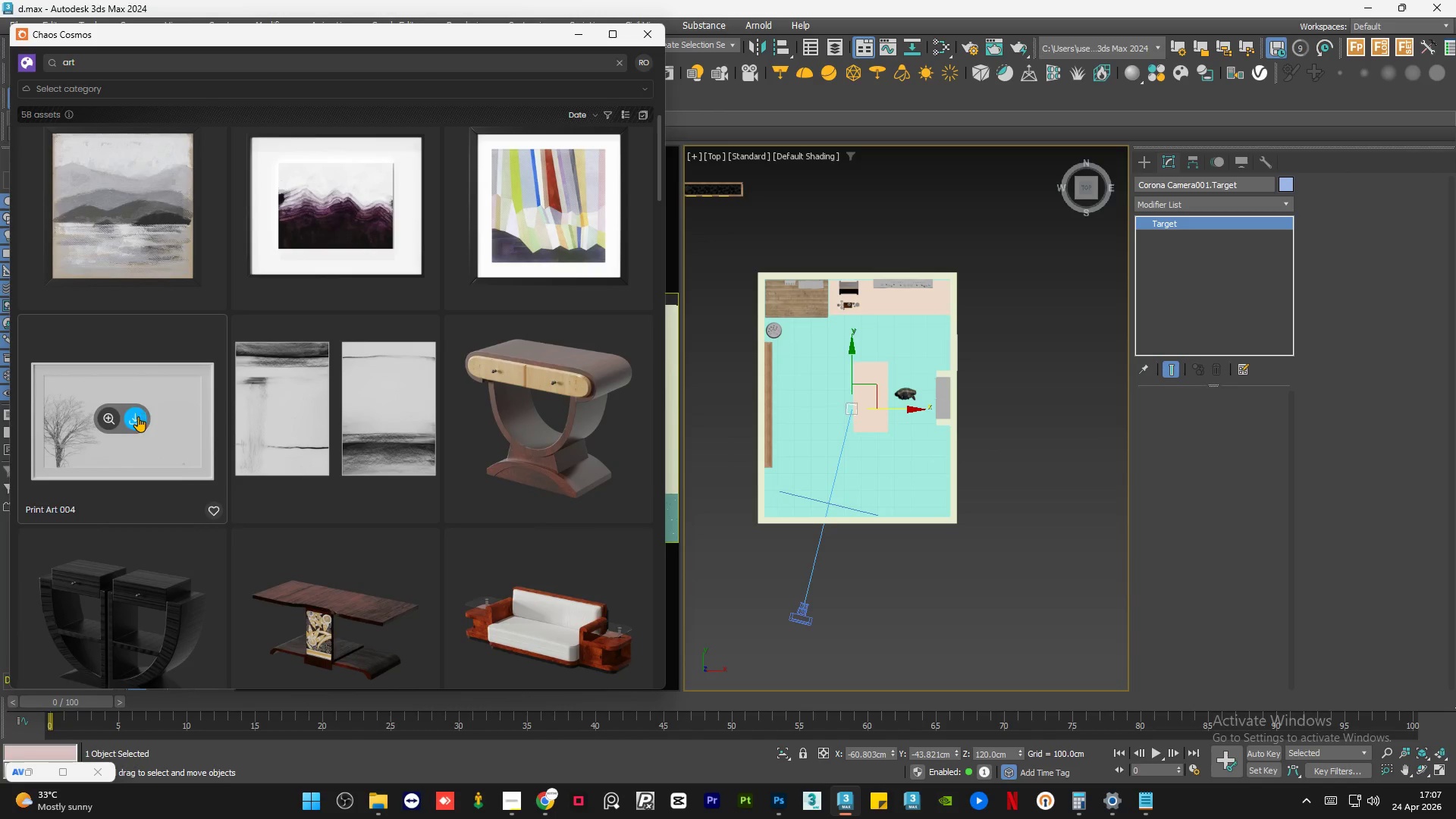 
left_click([133, 418])
 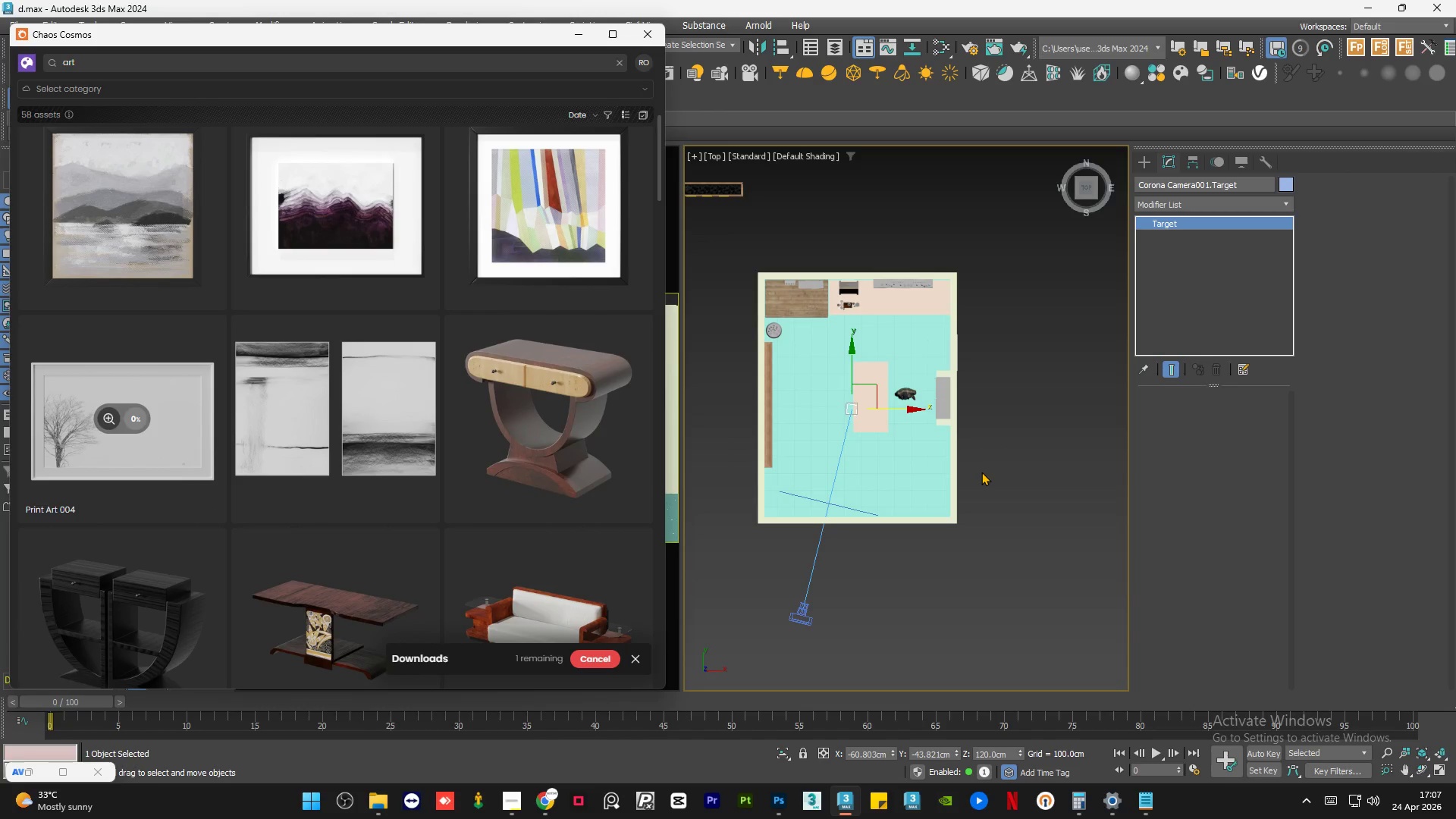 
hold_key(key=AltLeft, duration=1.31)
 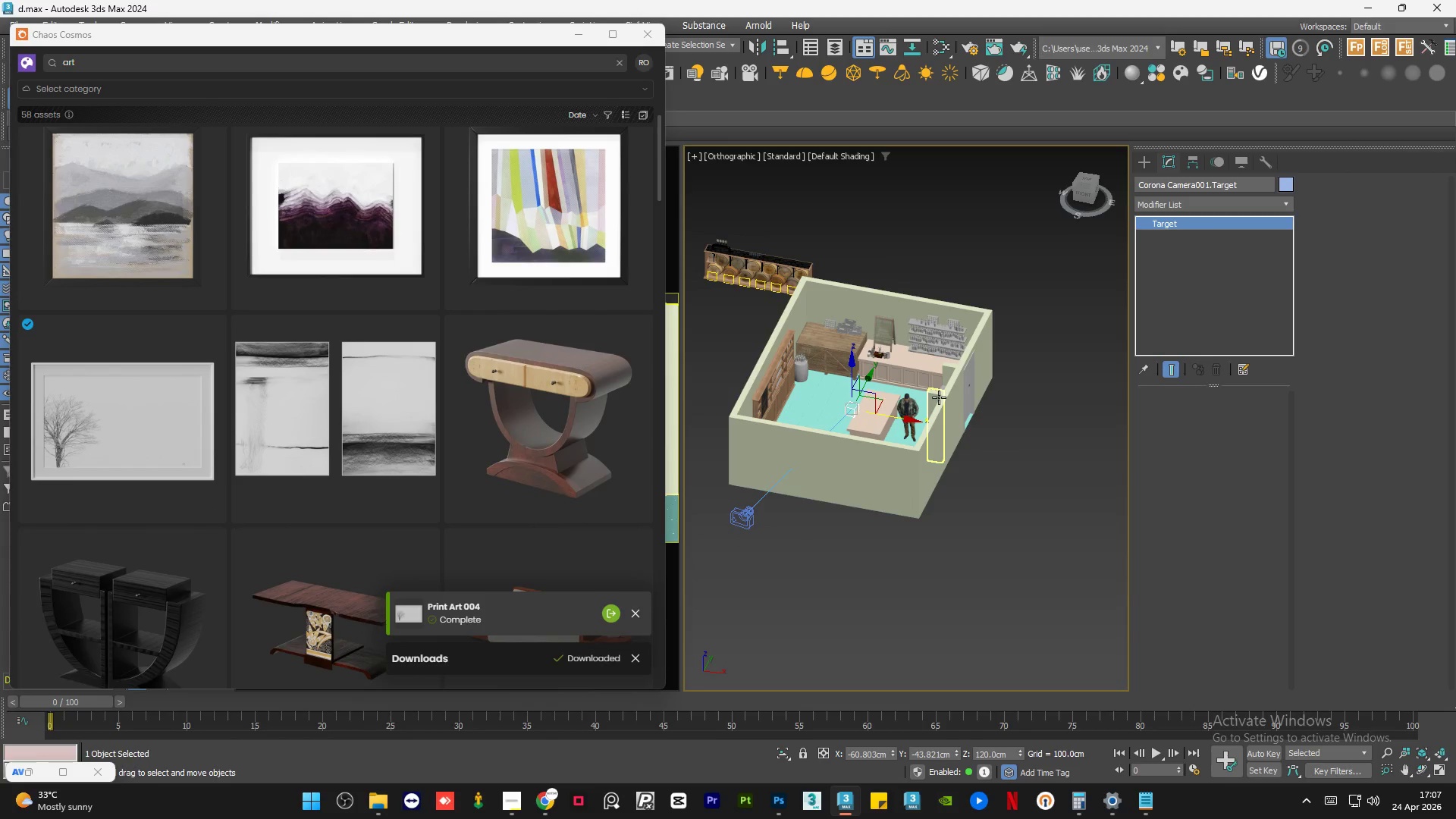 
hold_key(key=AltLeft, duration=0.42)
 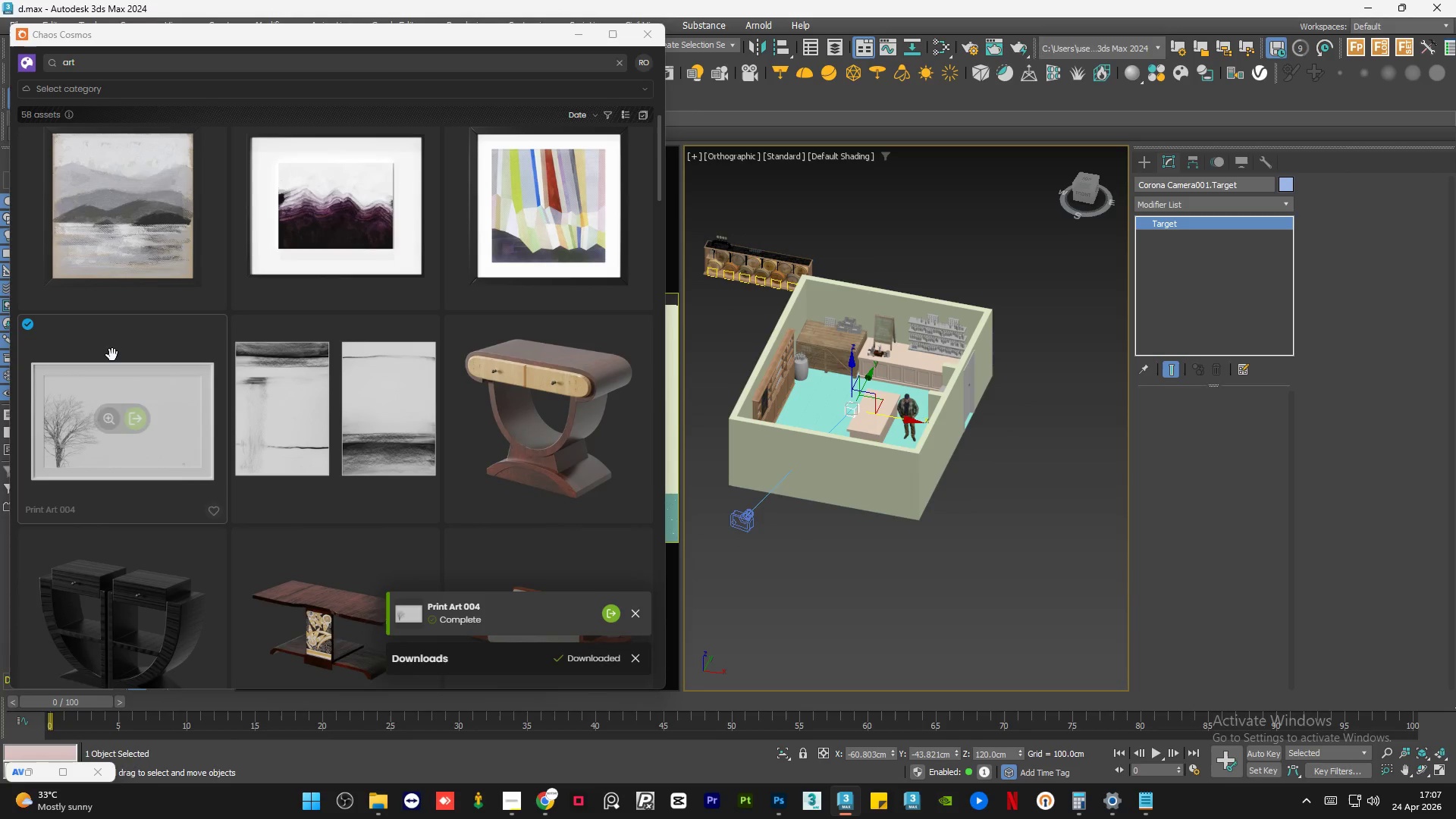 
left_click_drag(start_coordinate=[112, 355], to_coordinate=[843, 297])
 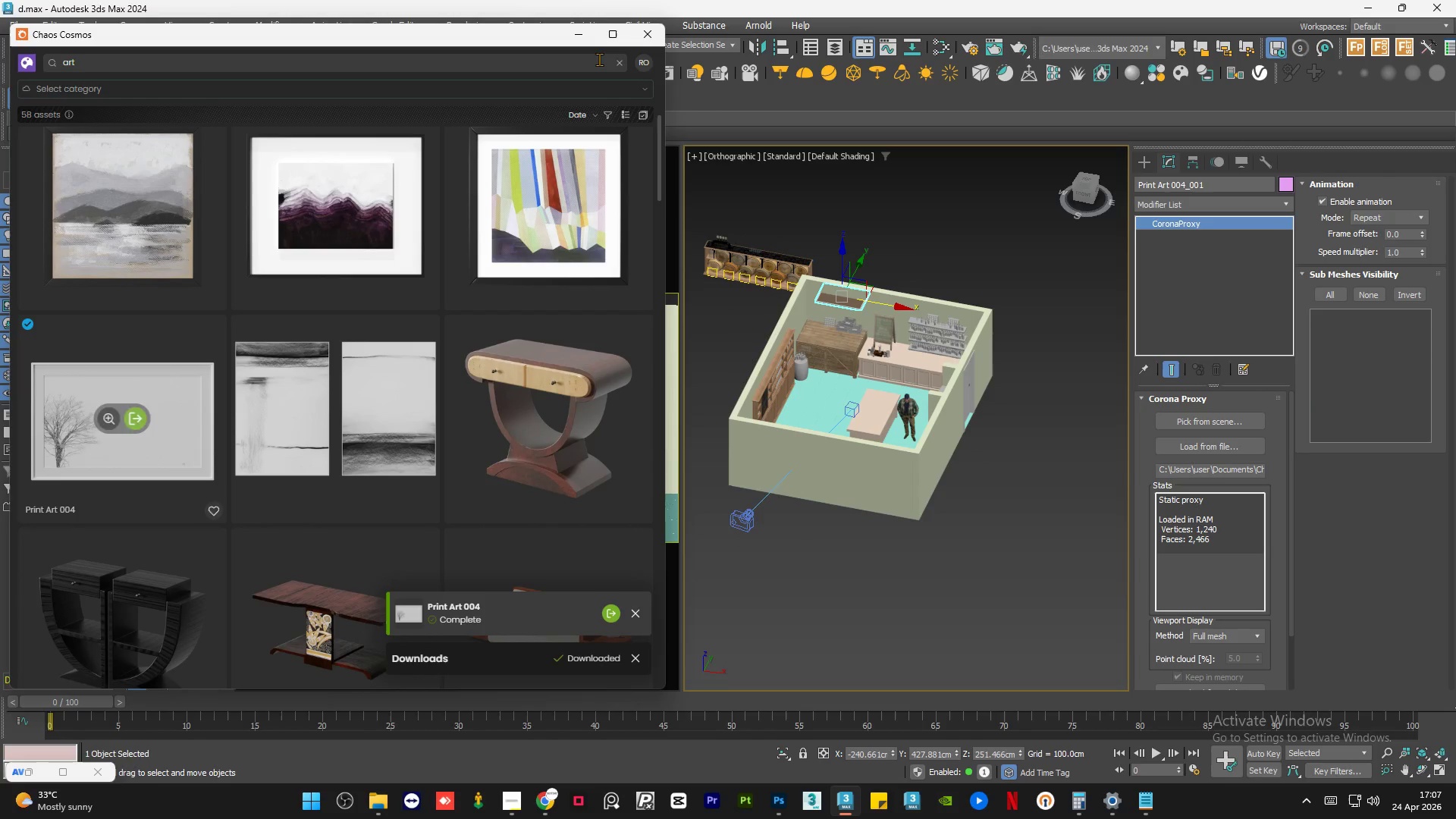 
left_click([579, 34])
 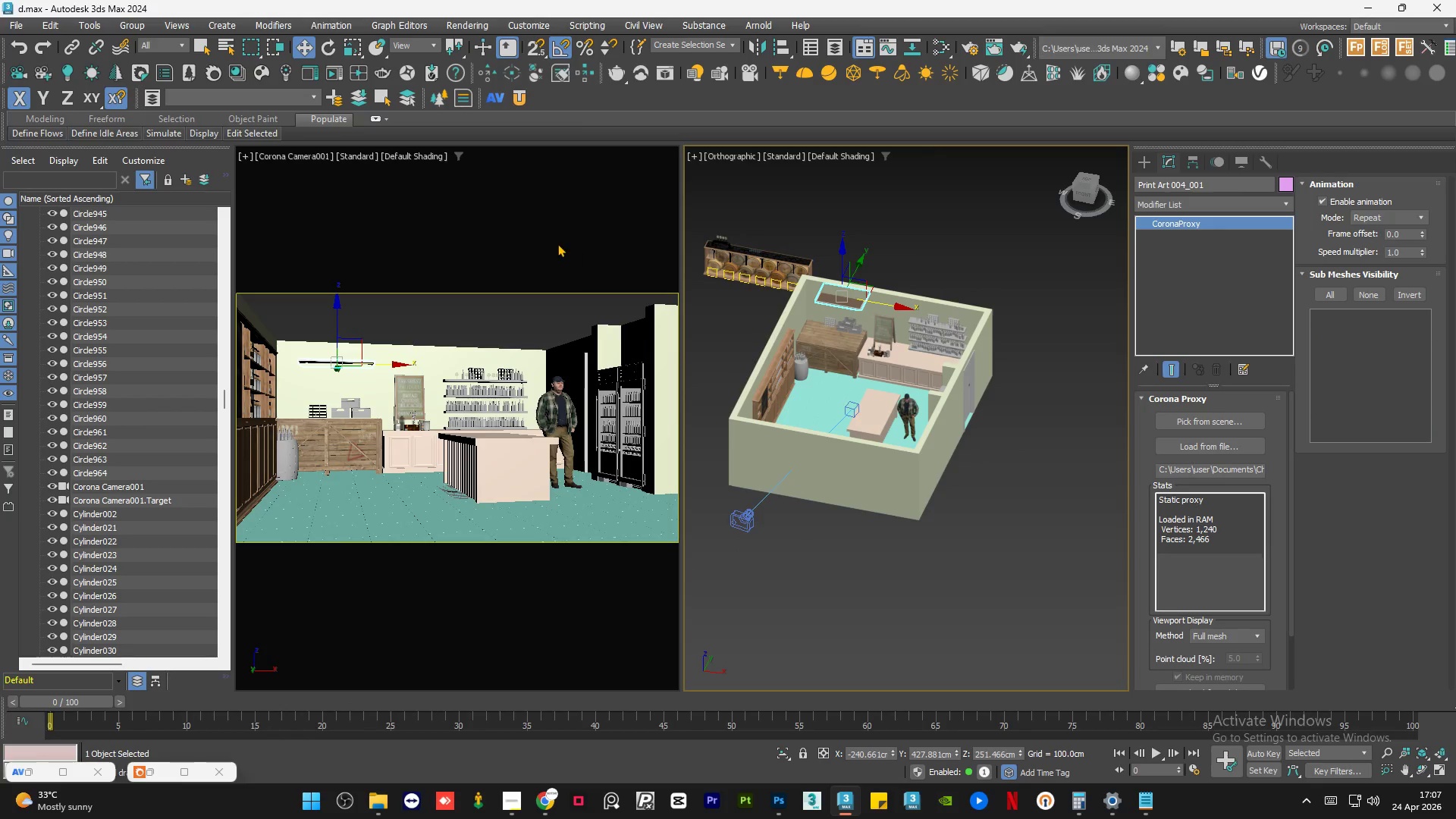 
left_click([557, 243])
 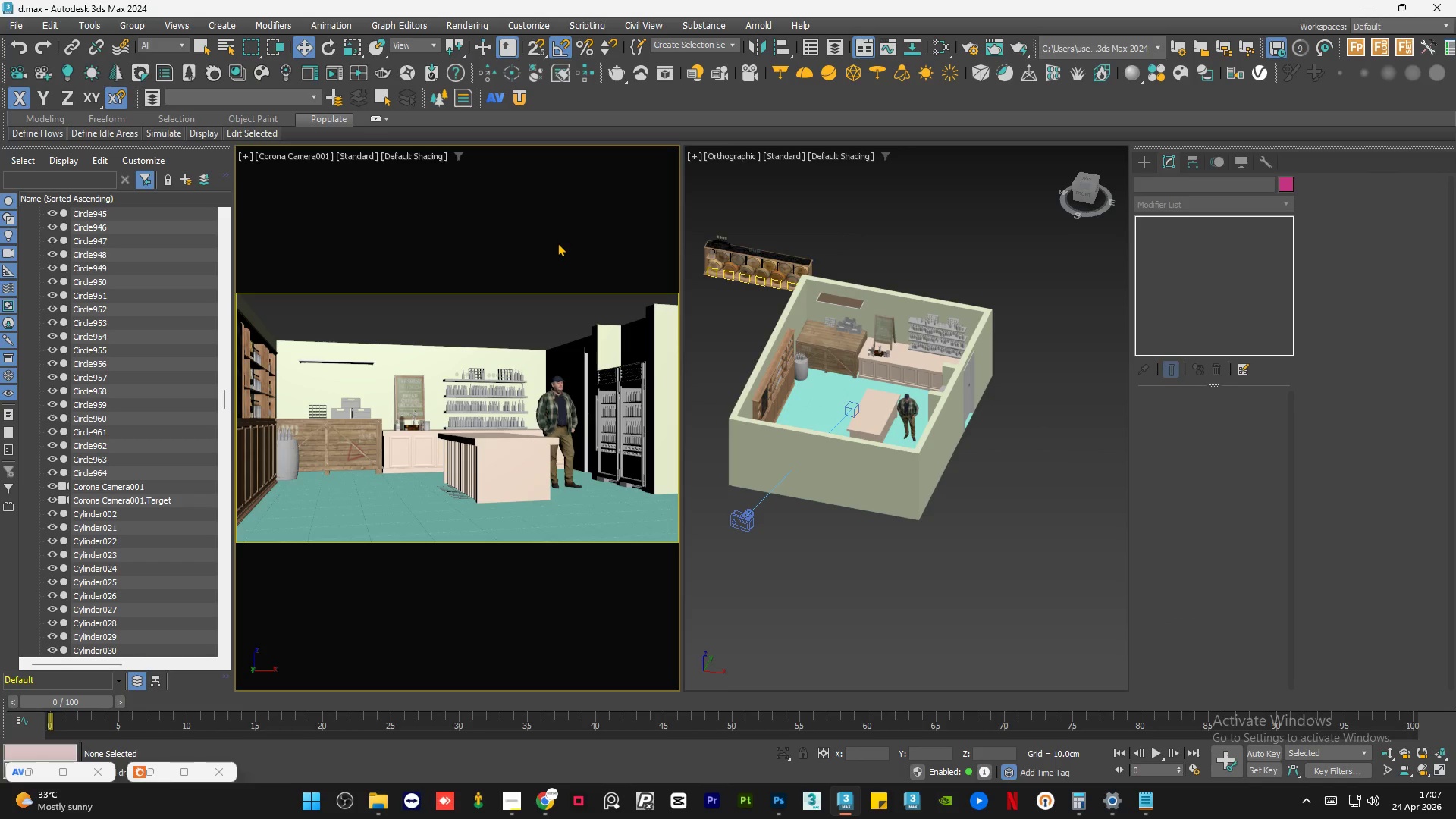 
key(7)
 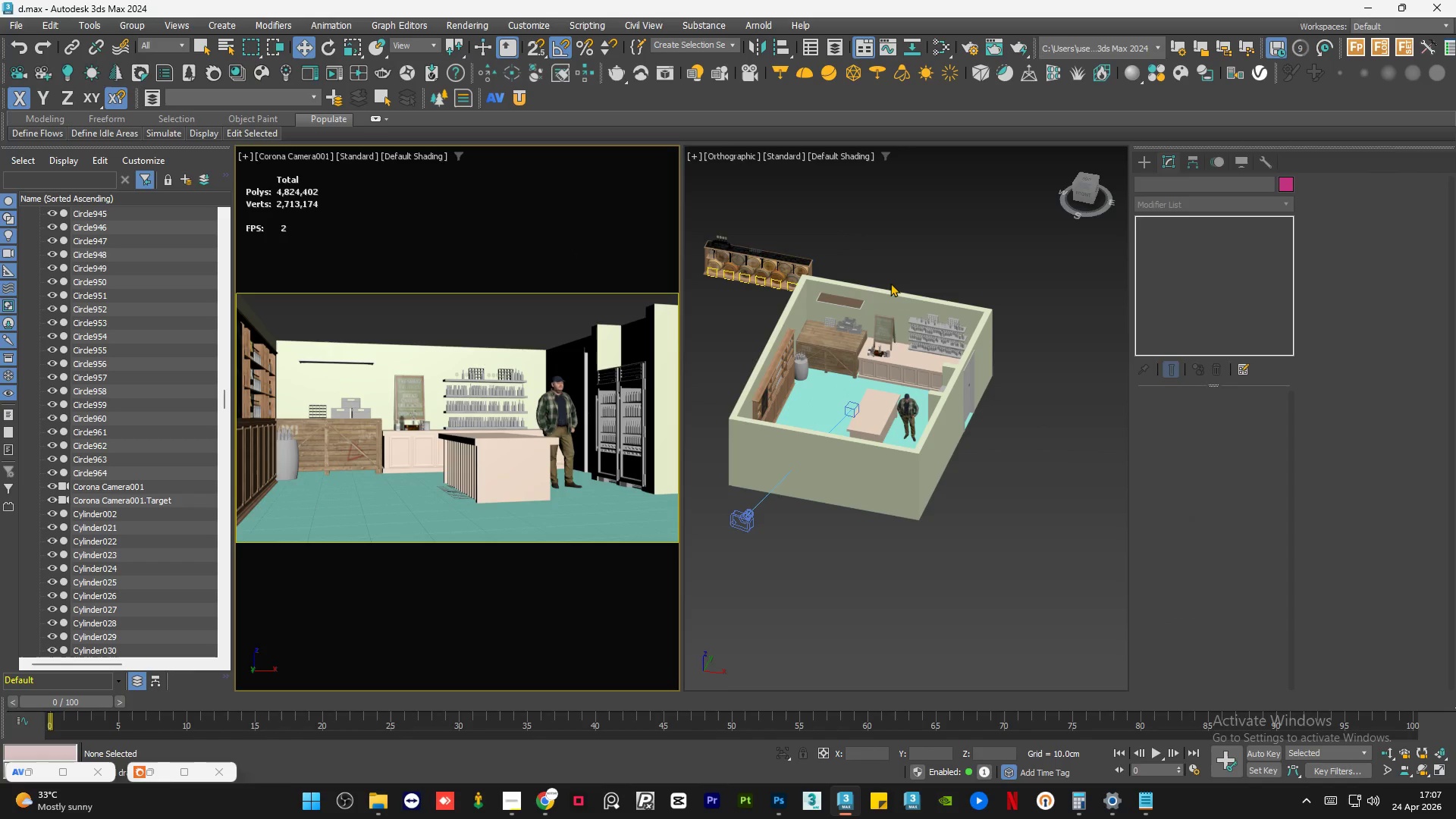 
left_click([833, 306])
 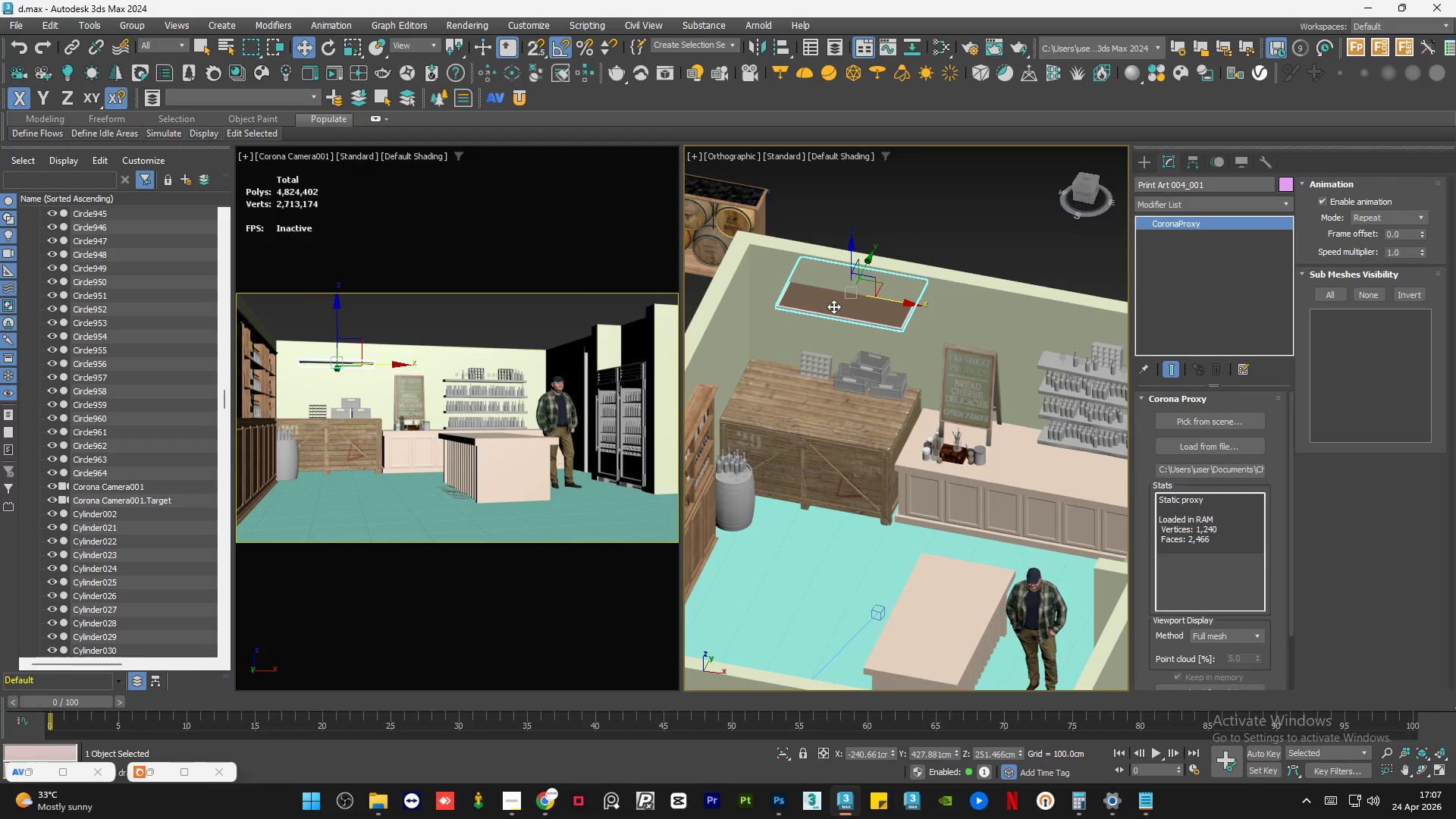 
scroll: coordinate [837, 298], scroll_direction: up, amount: 3.0
 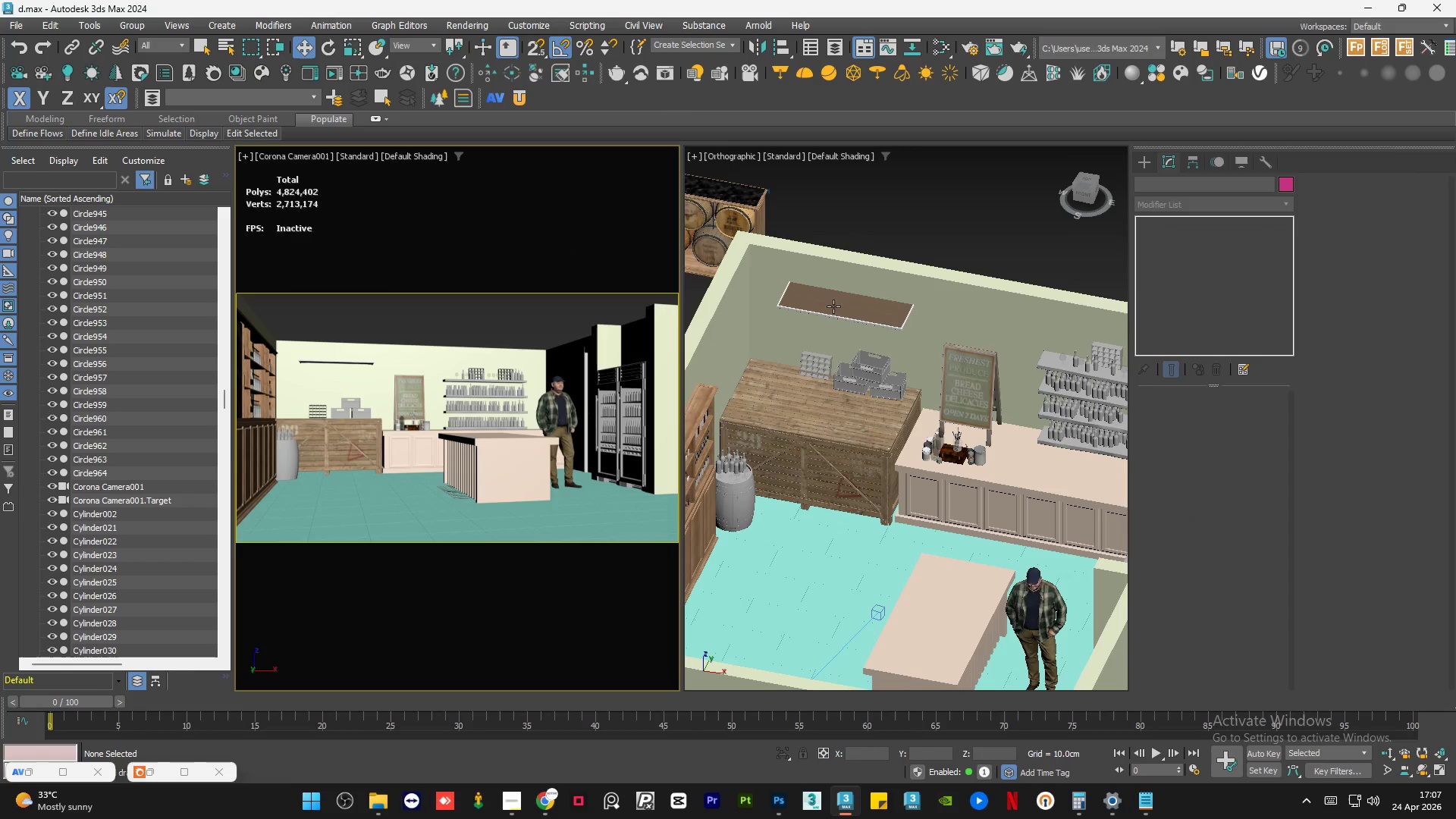 
key(E)
 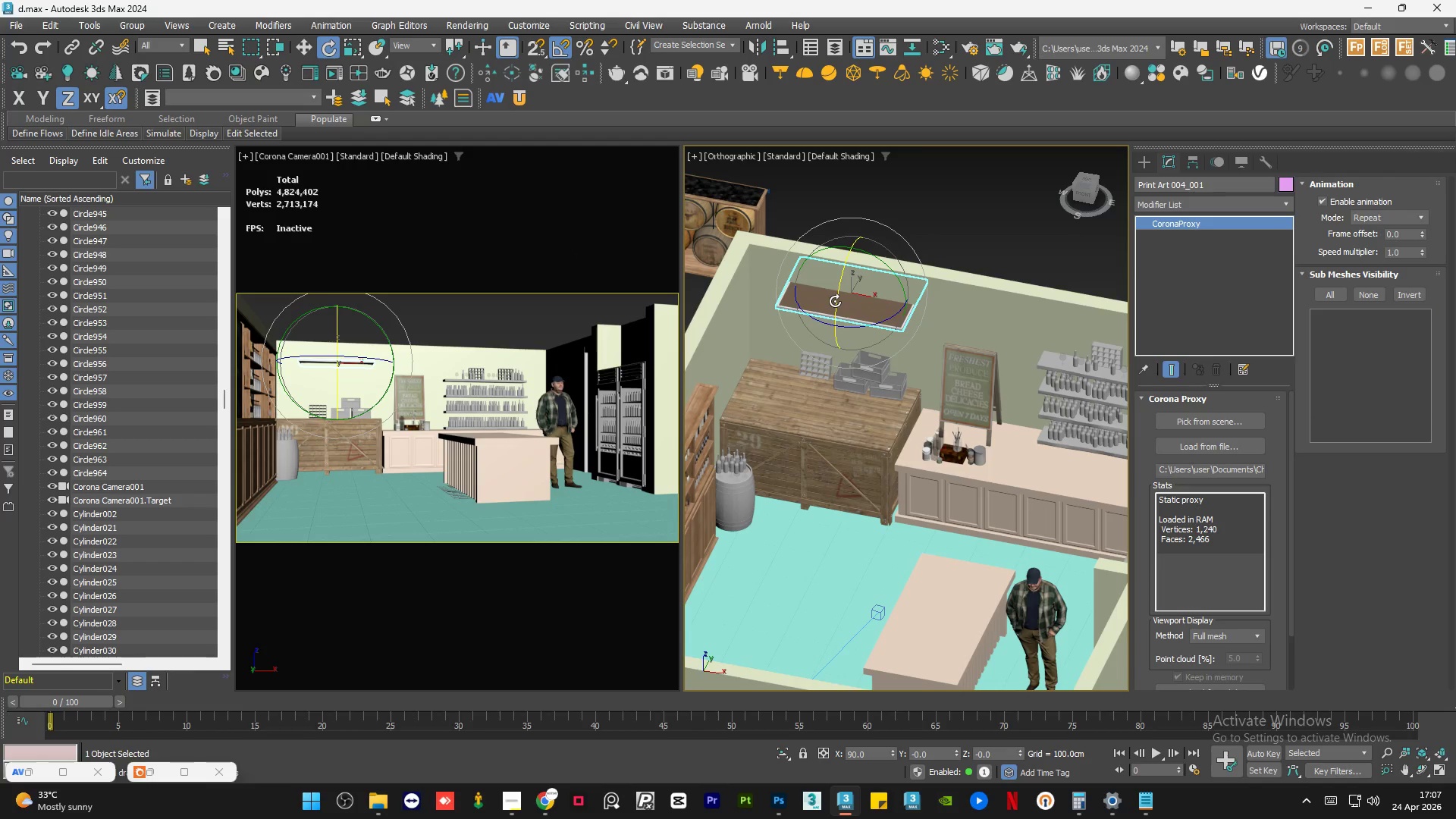 
left_click_drag(start_coordinate=[835, 301], to_coordinate=[854, 236])
 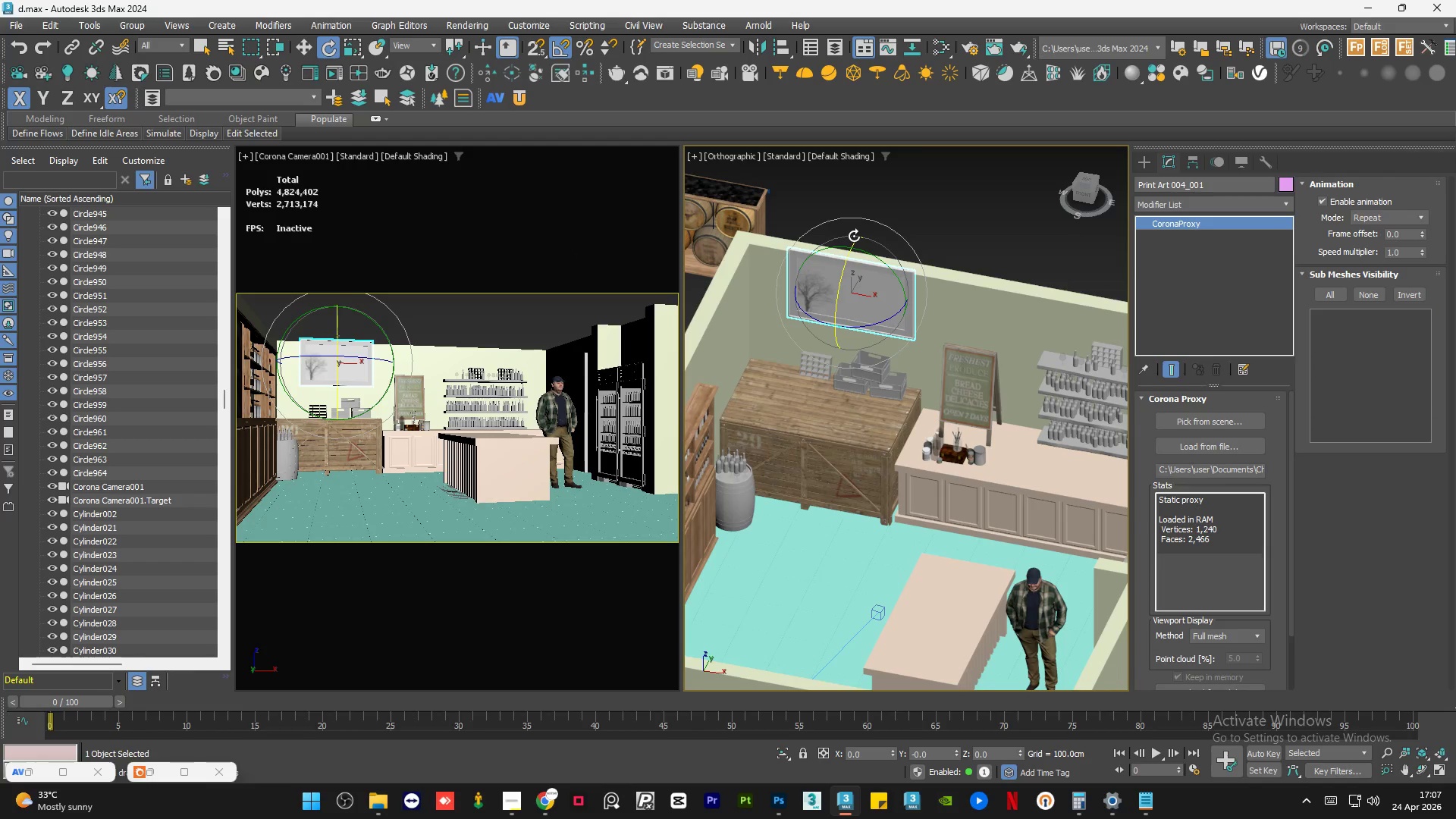 
key(W)
 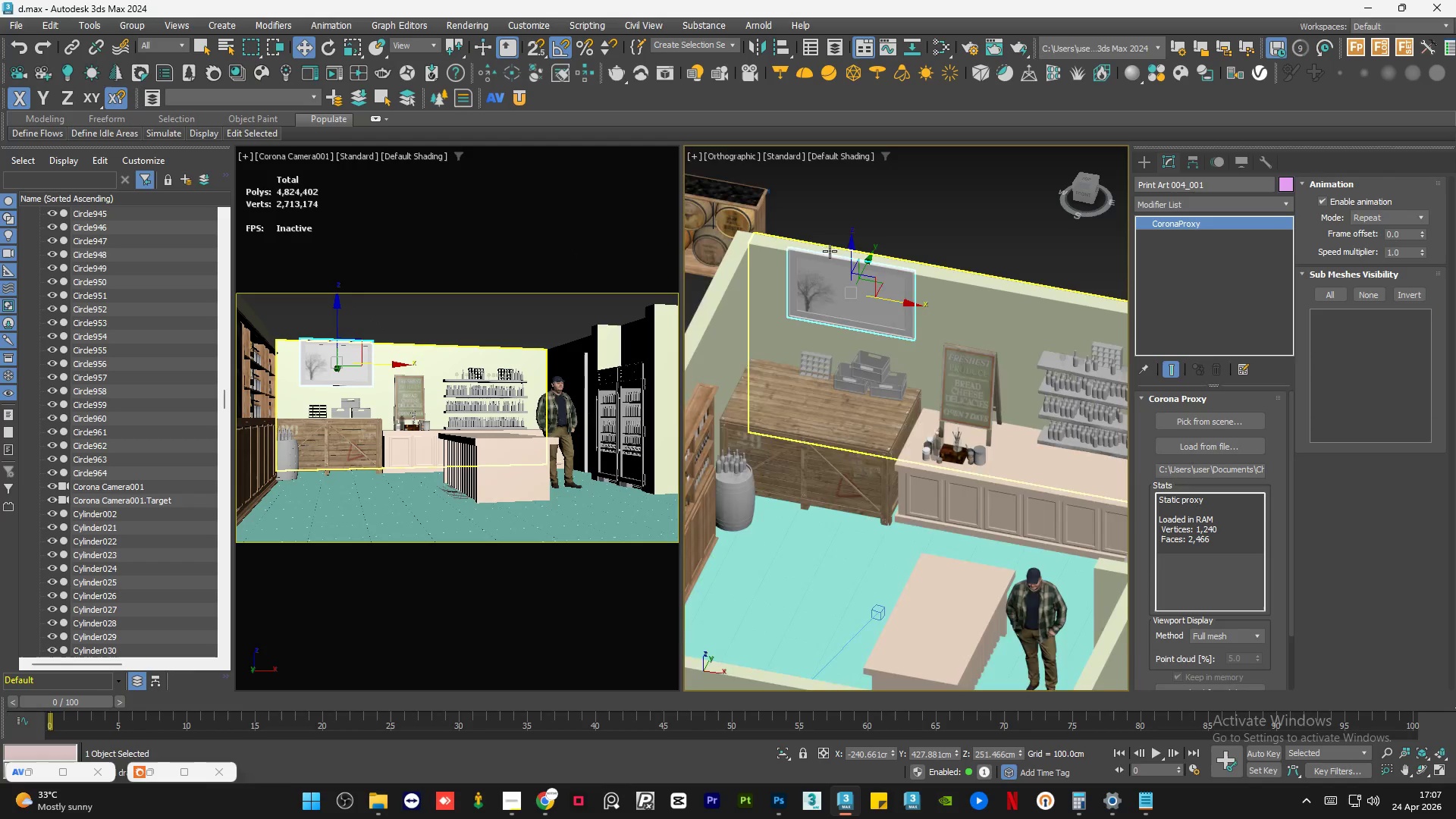 
scroll: coordinate [829, 253], scroll_direction: up, amount: 3.0
 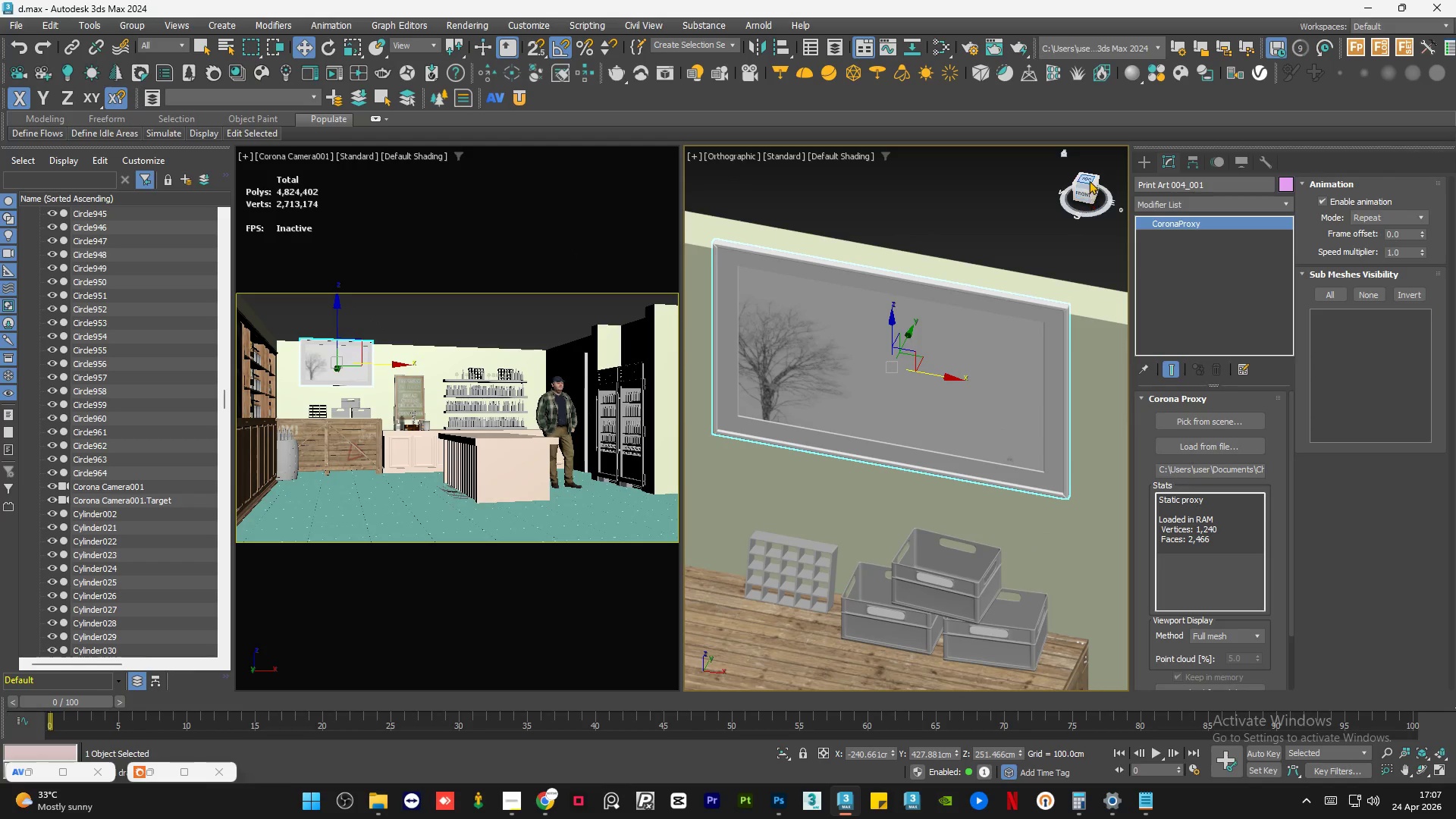 
left_click([1089, 180])
 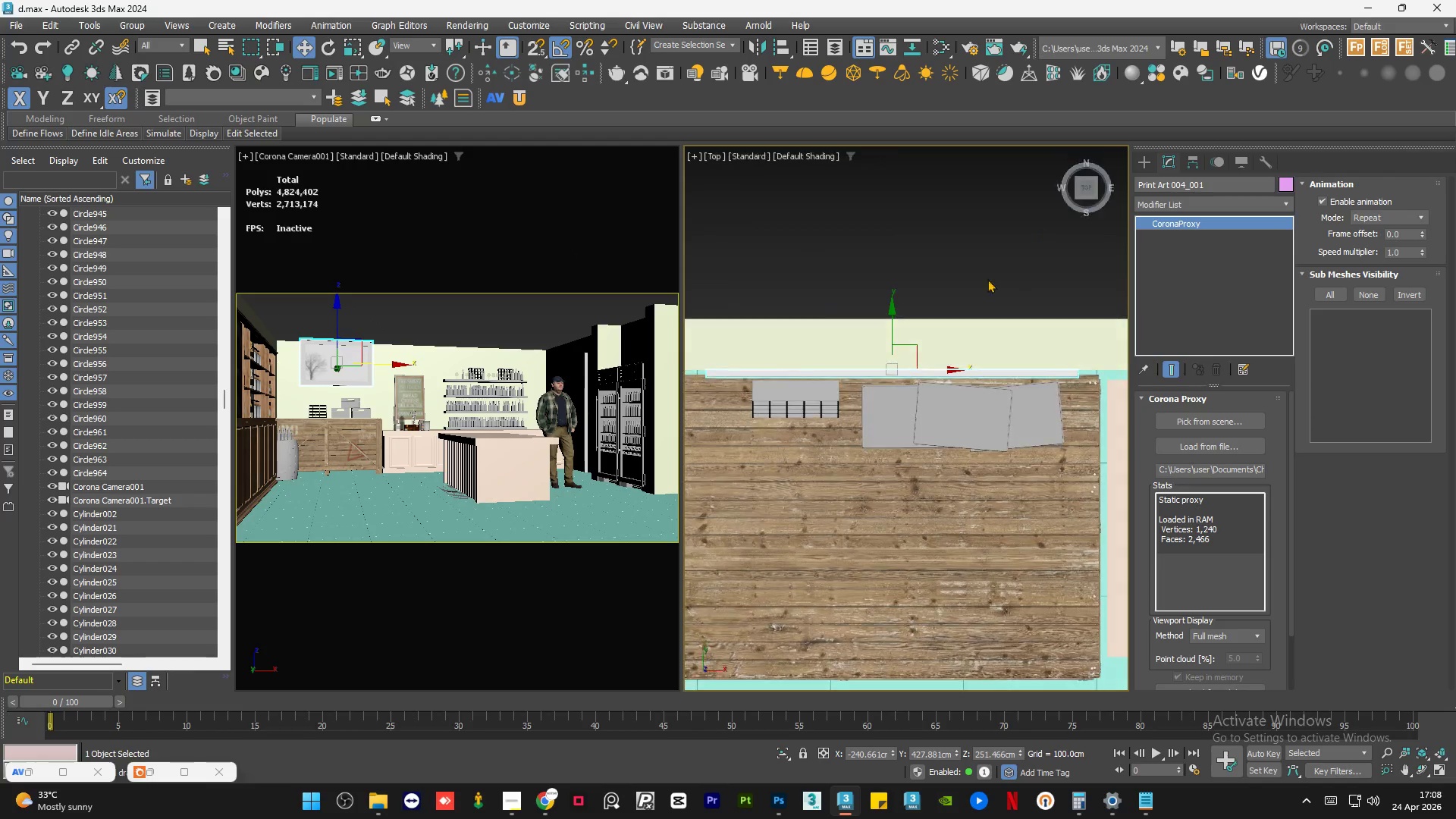 
scroll: coordinate [824, 351], scroll_direction: up, amount: 6.0
 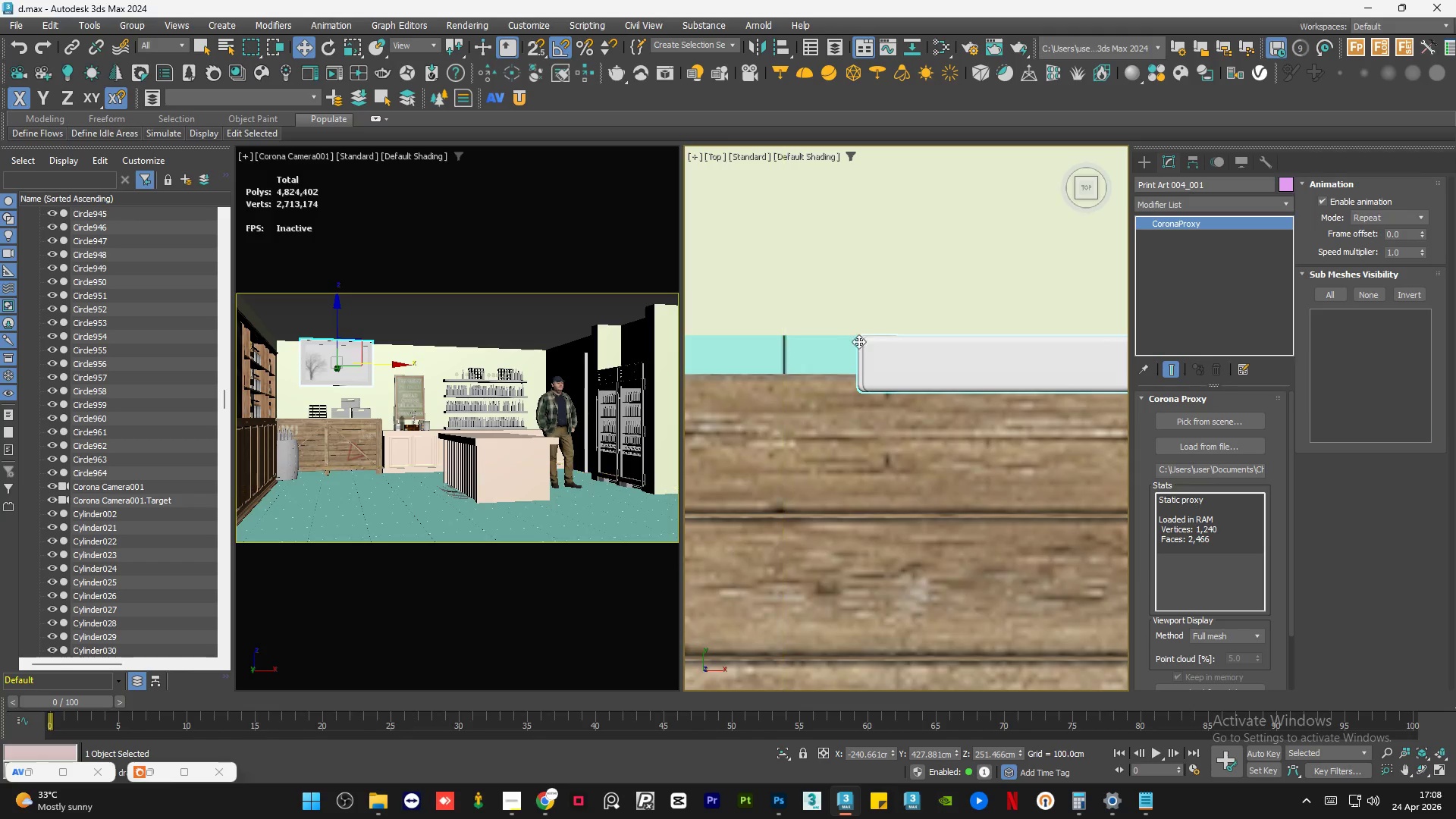 
scroll: coordinate [836, 355], scroll_direction: down, amount: 8.0
 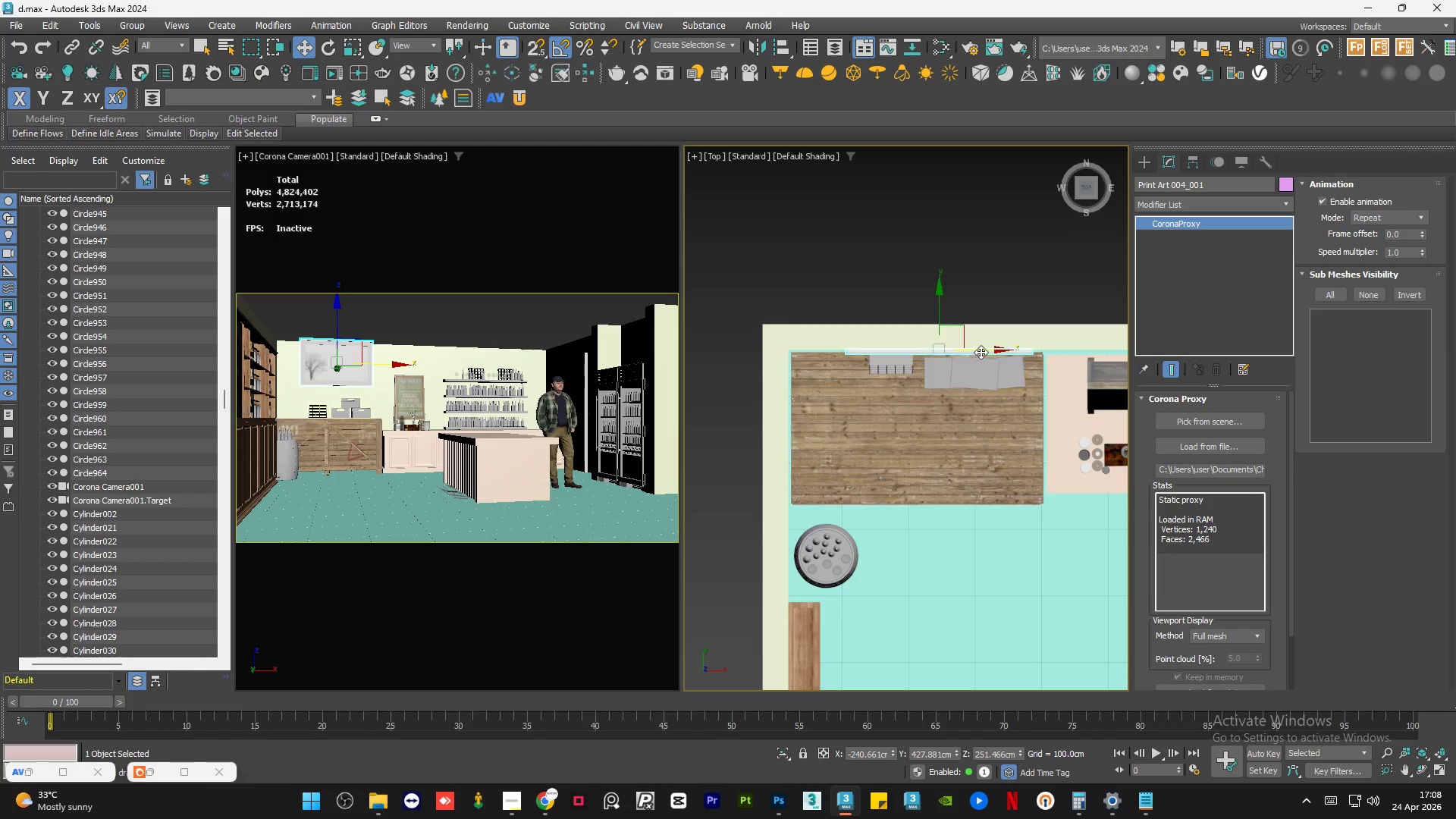 
left_click_drag(start_coordinate=[983, 349], to_coordinate=[919, 486])
 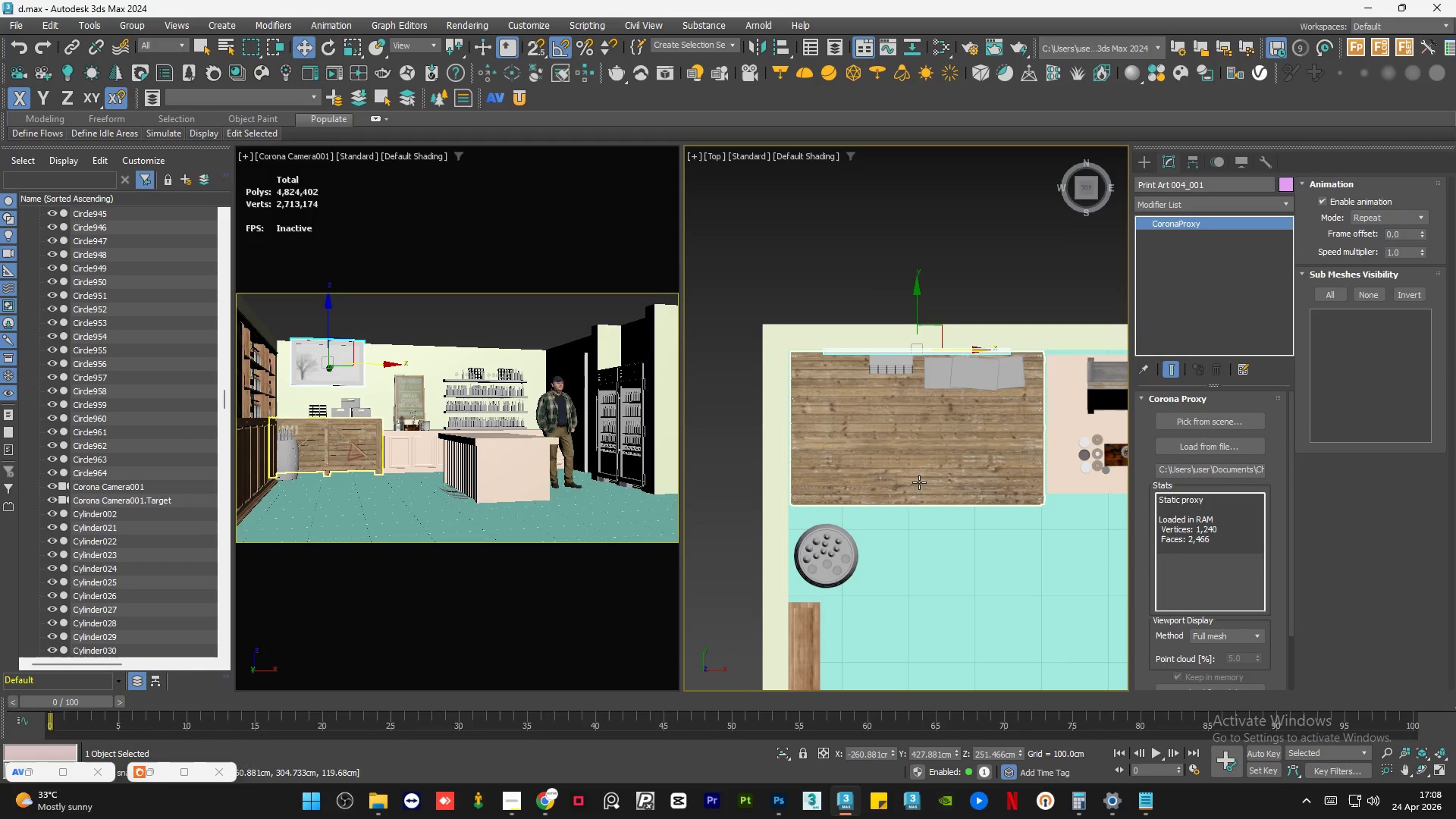 
key(S)
 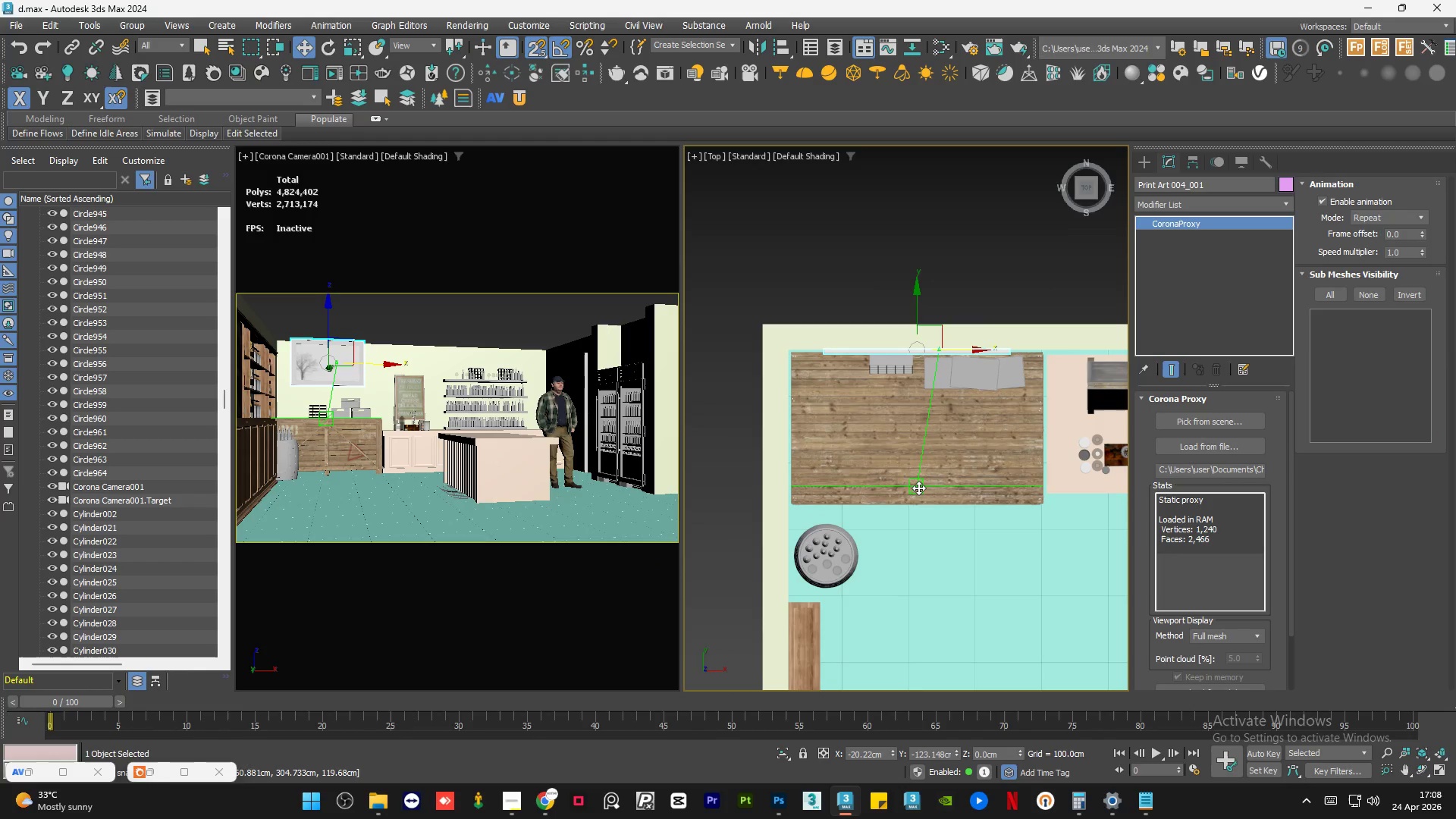 
key(S)
 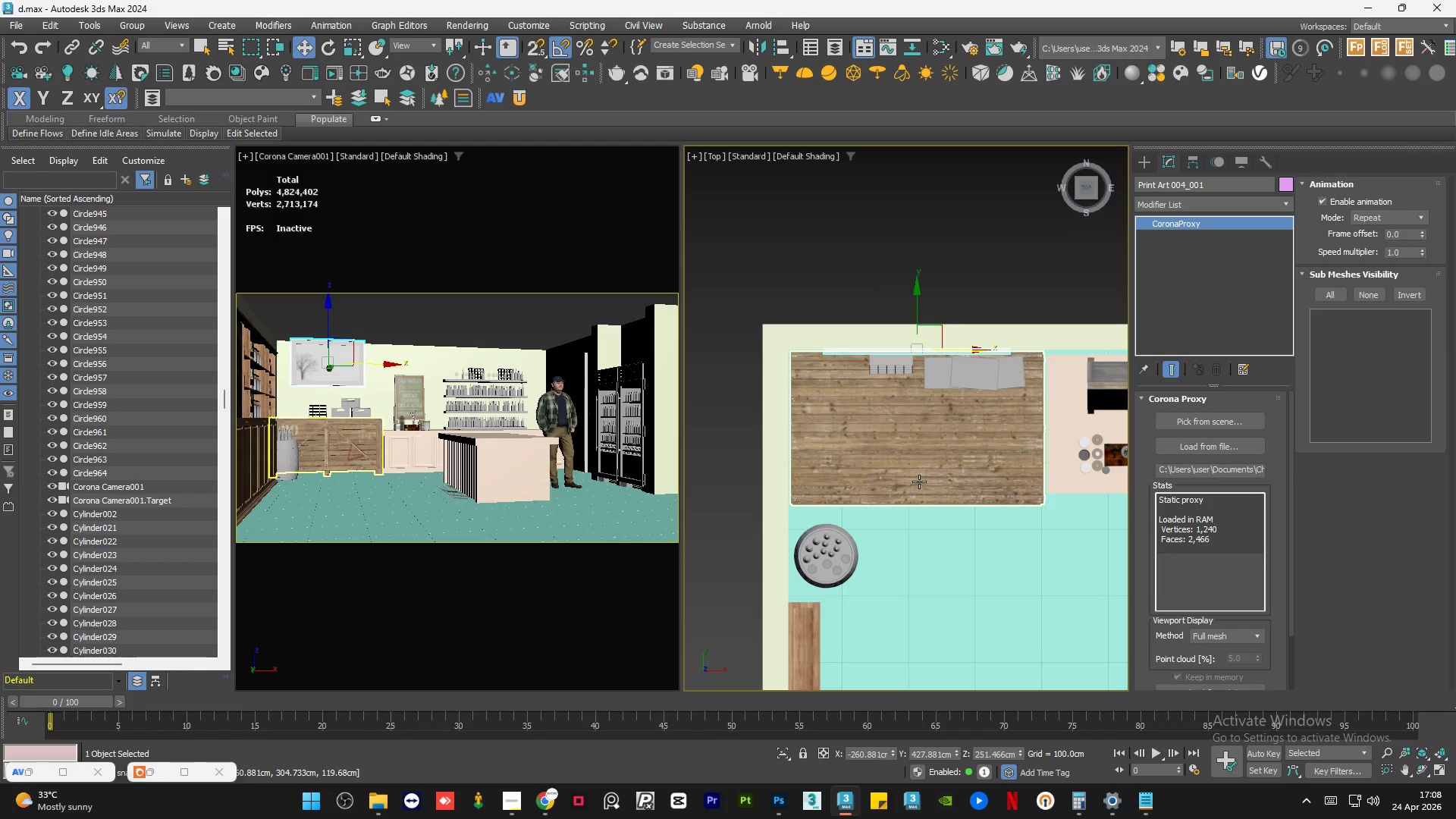 
key(W)
 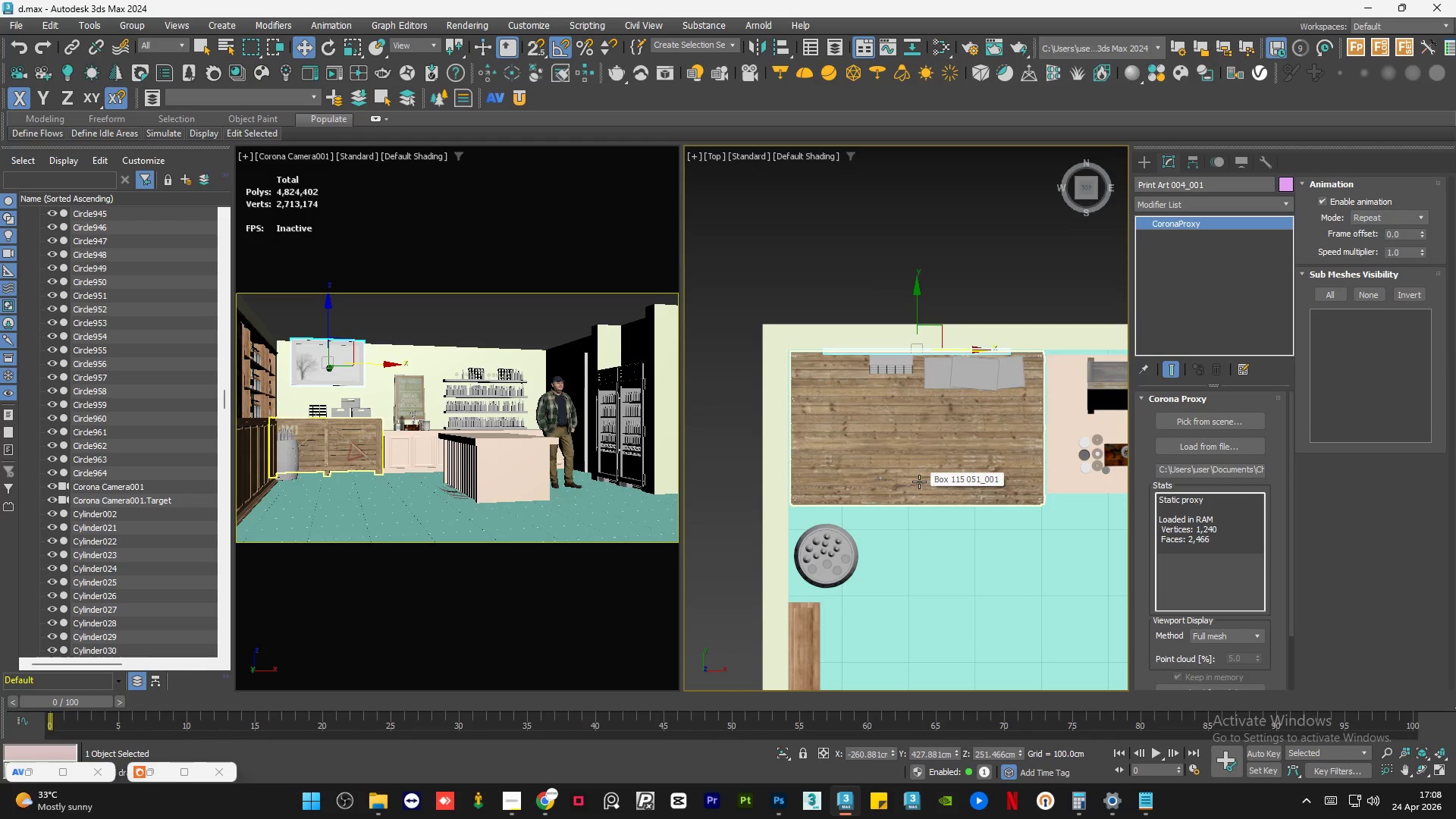 
hold_key(key=AltLeft, duration=1.16)
 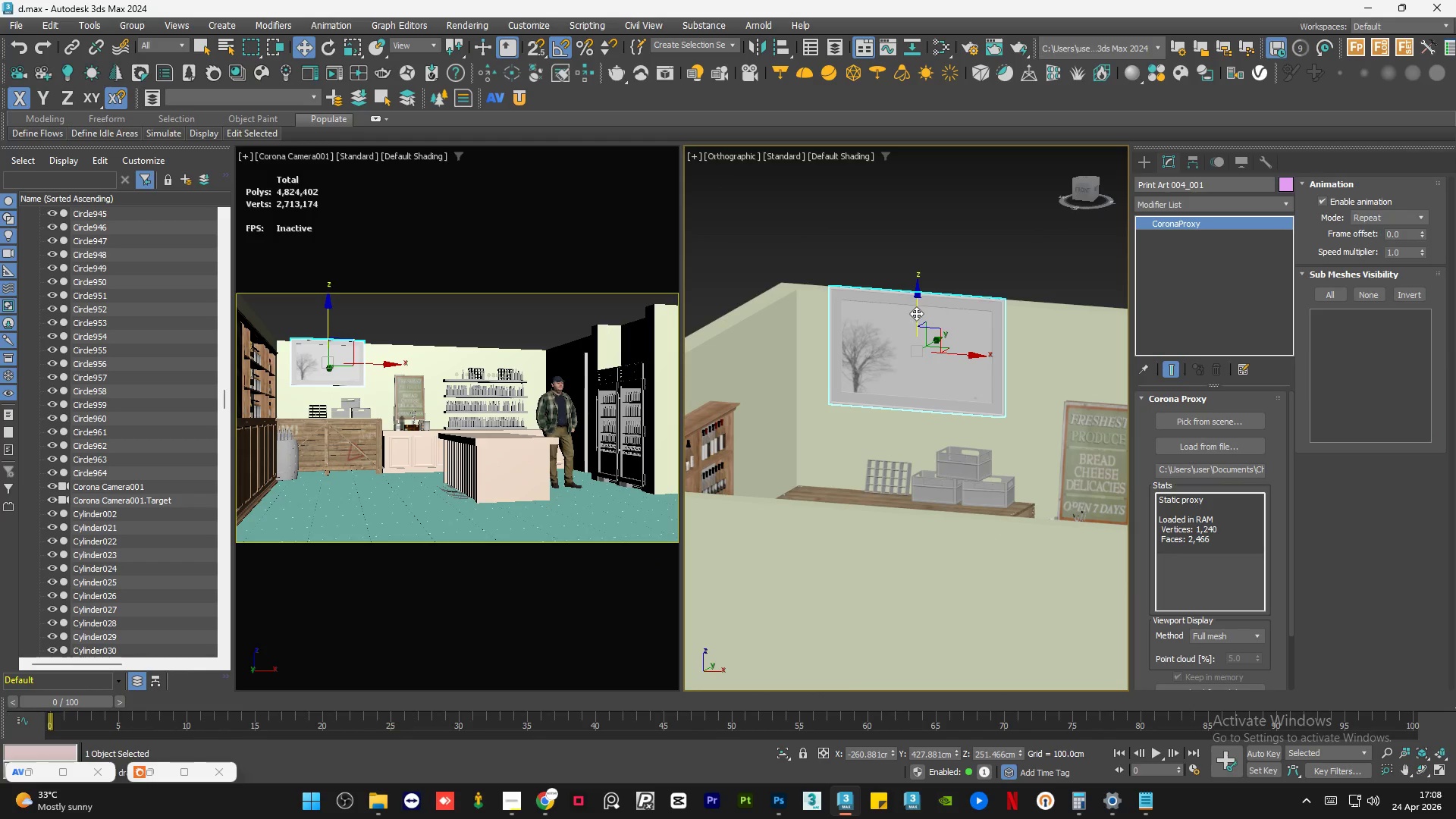 
left_click_drag(start_coordinate=[916, 312], to_coordinate=[921, 344])
 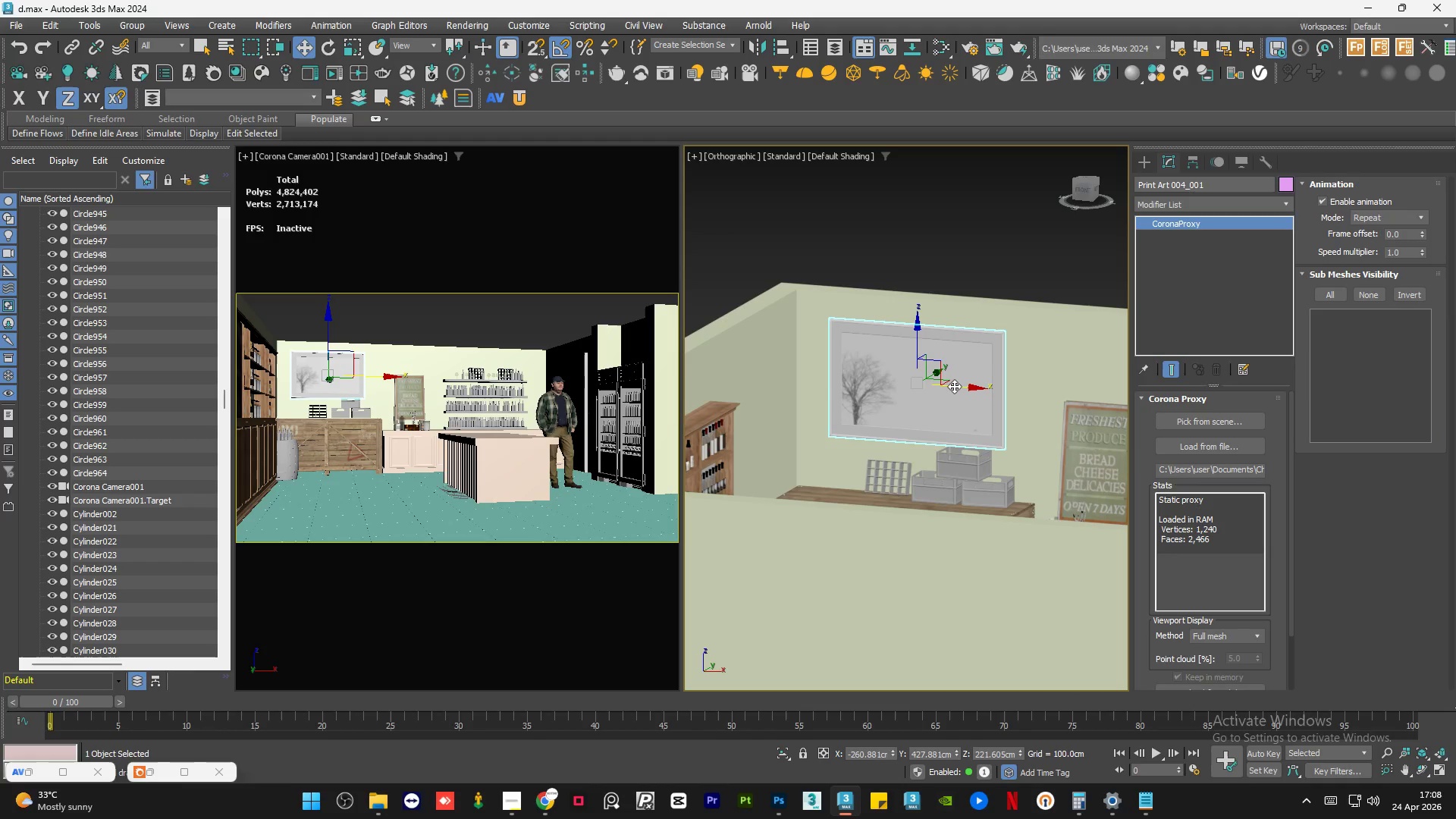 
left_click_drag(start_coordinate=[954, 387], to_coordinate=[974, 387])
 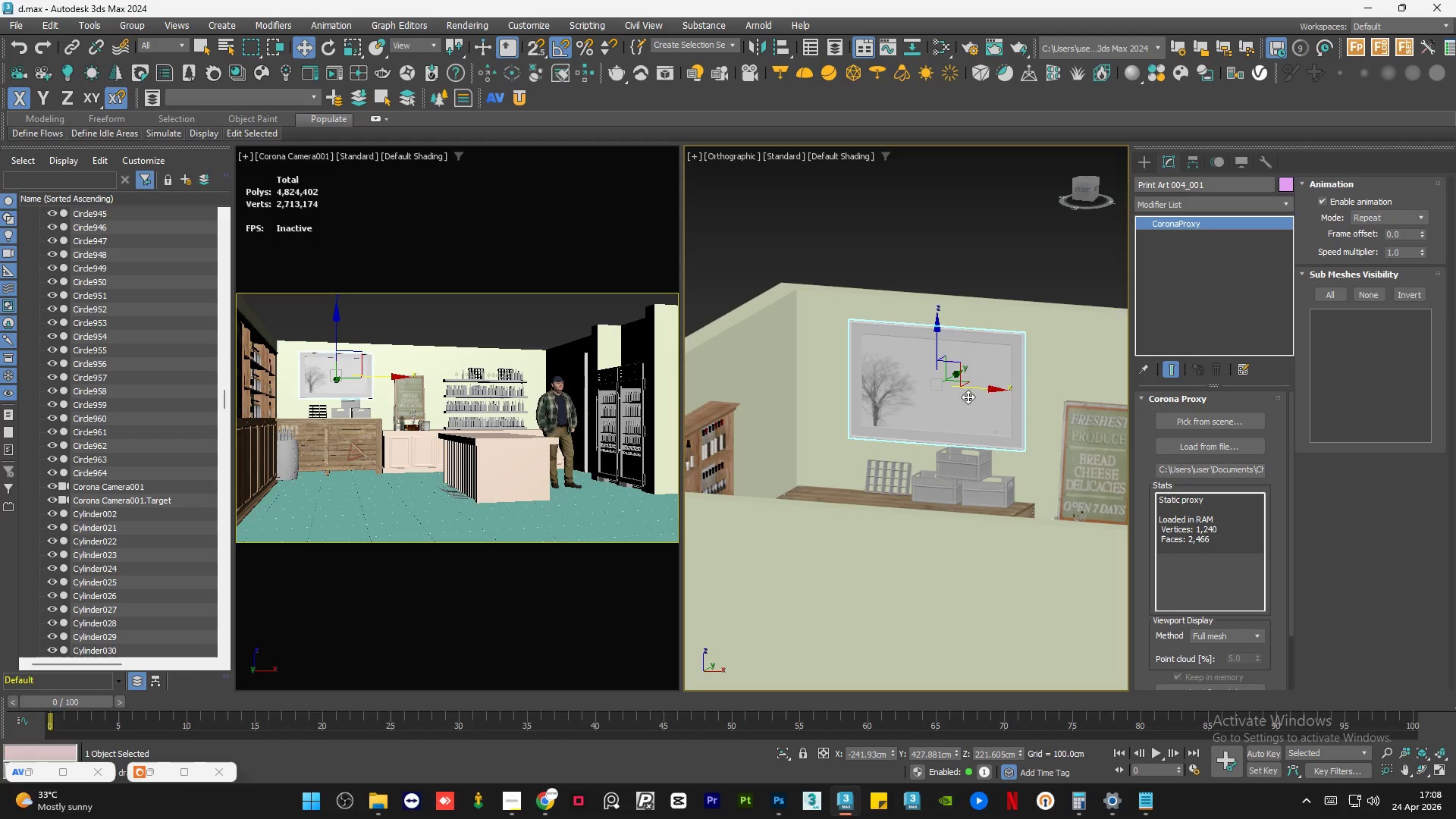 
hold_key(key=AltLeft, duration=0.62)
 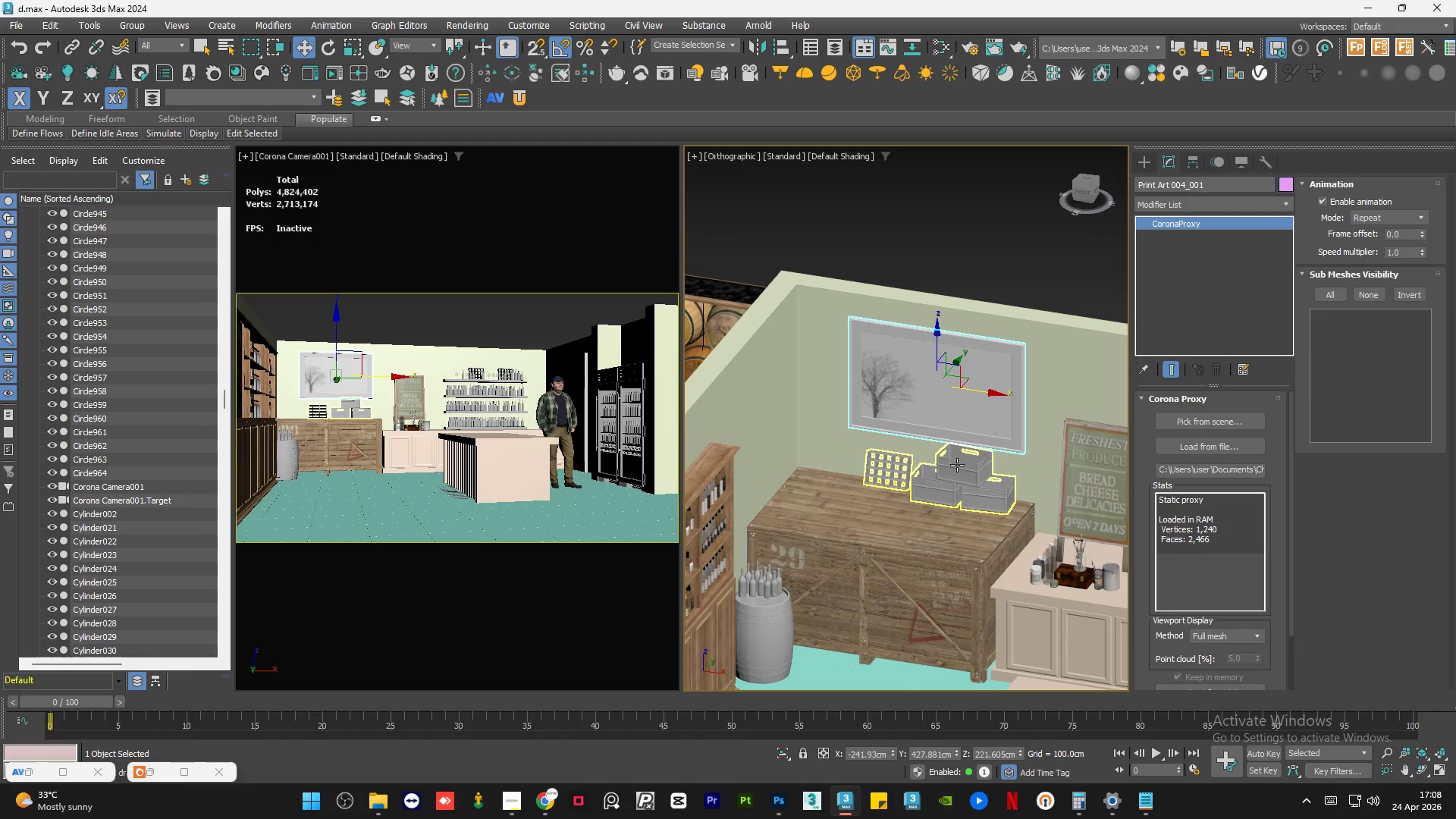 
left_click([957, 465])
 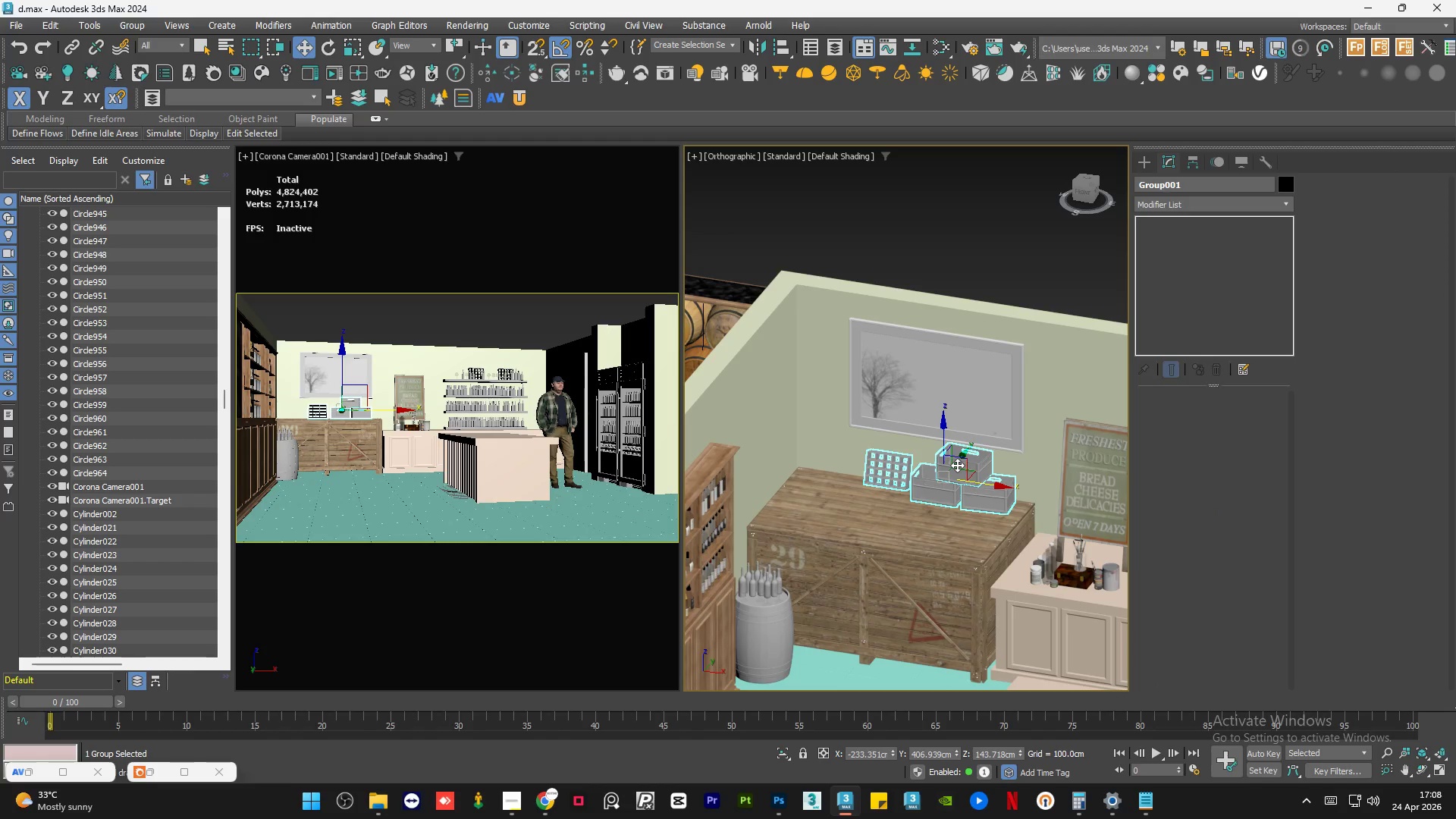 
hold_key(key=AltLeft, duration=1.76)
 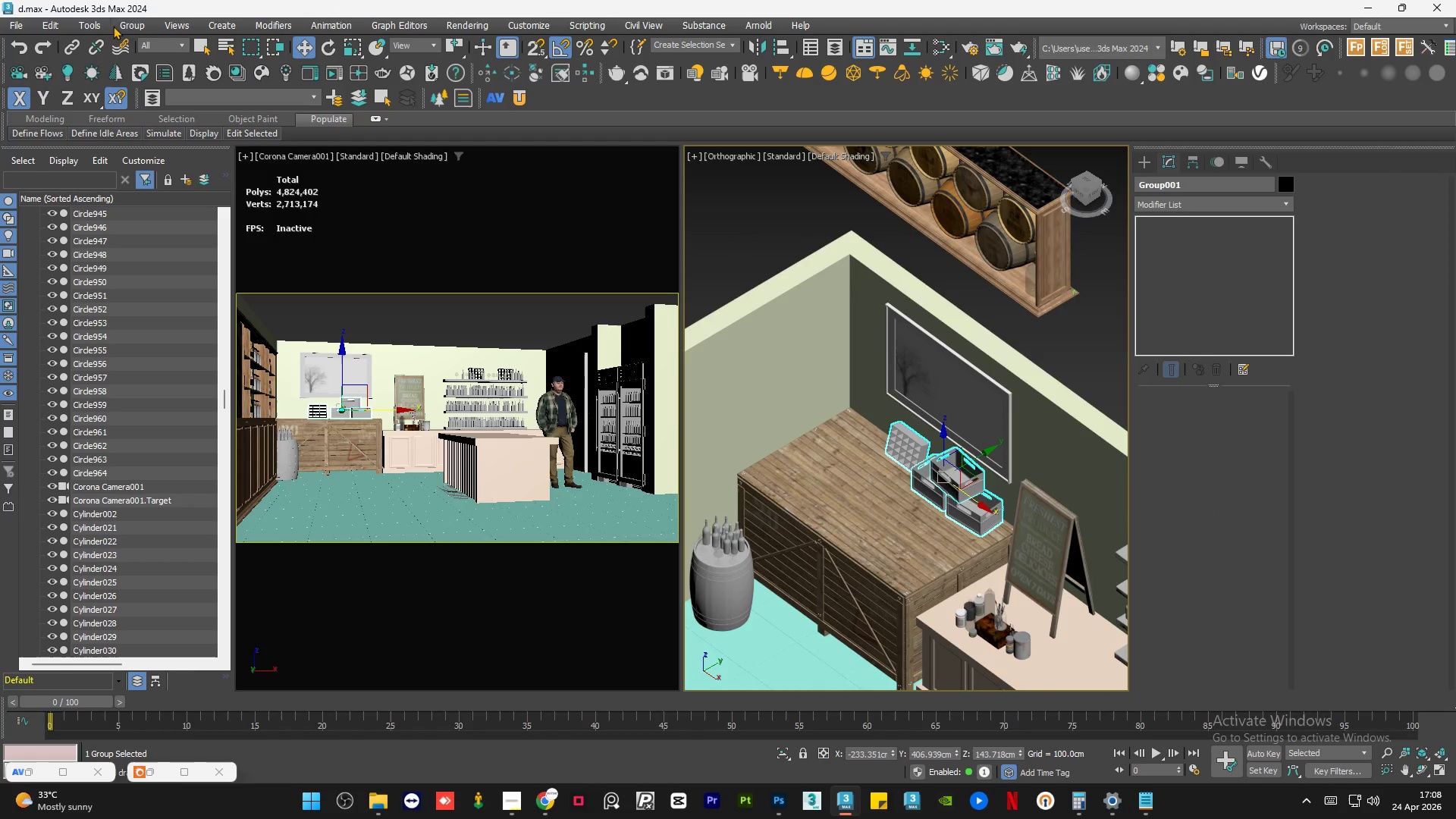 
left_click([127, 27])
 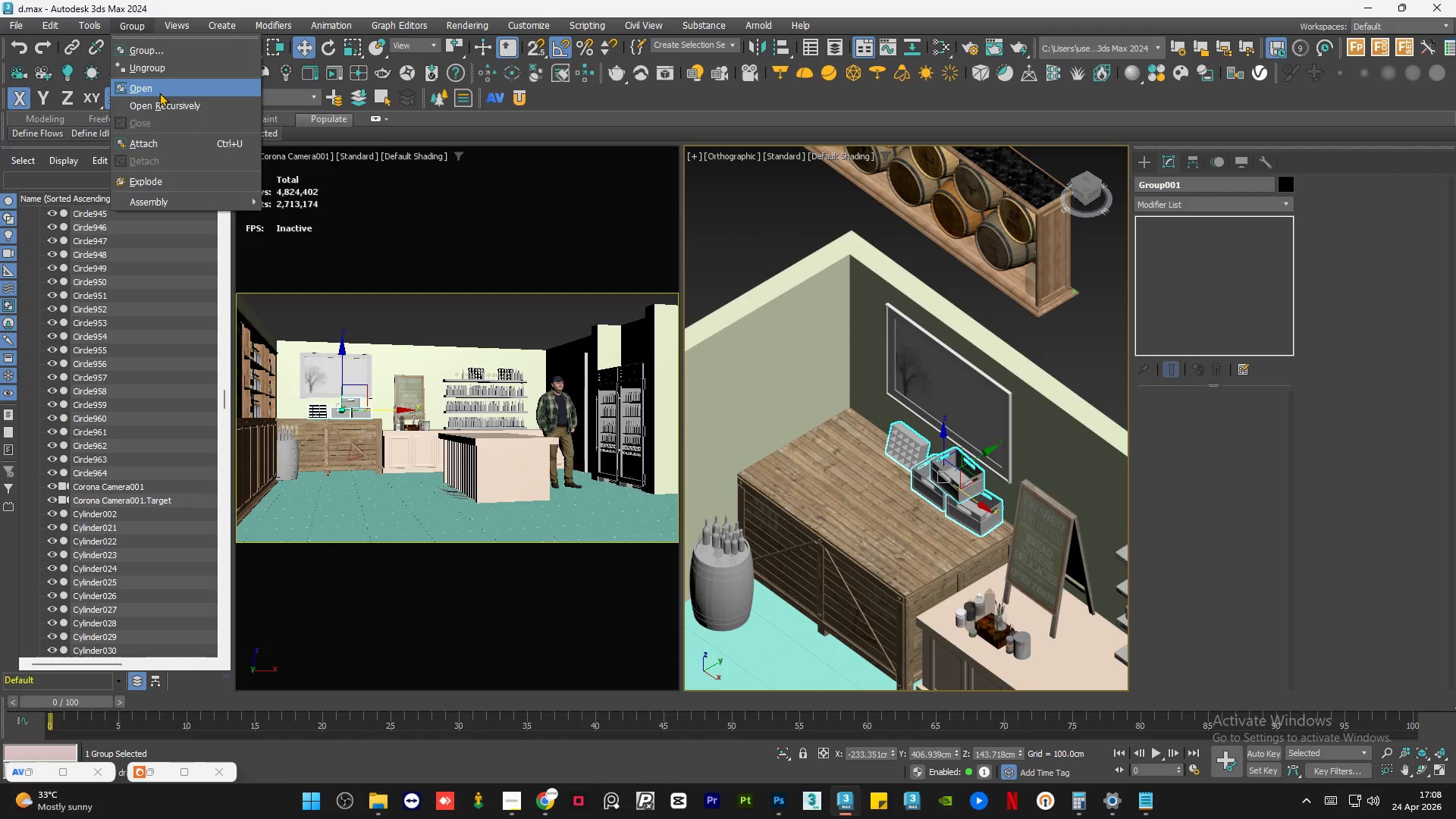 
left_click([159, 93])
 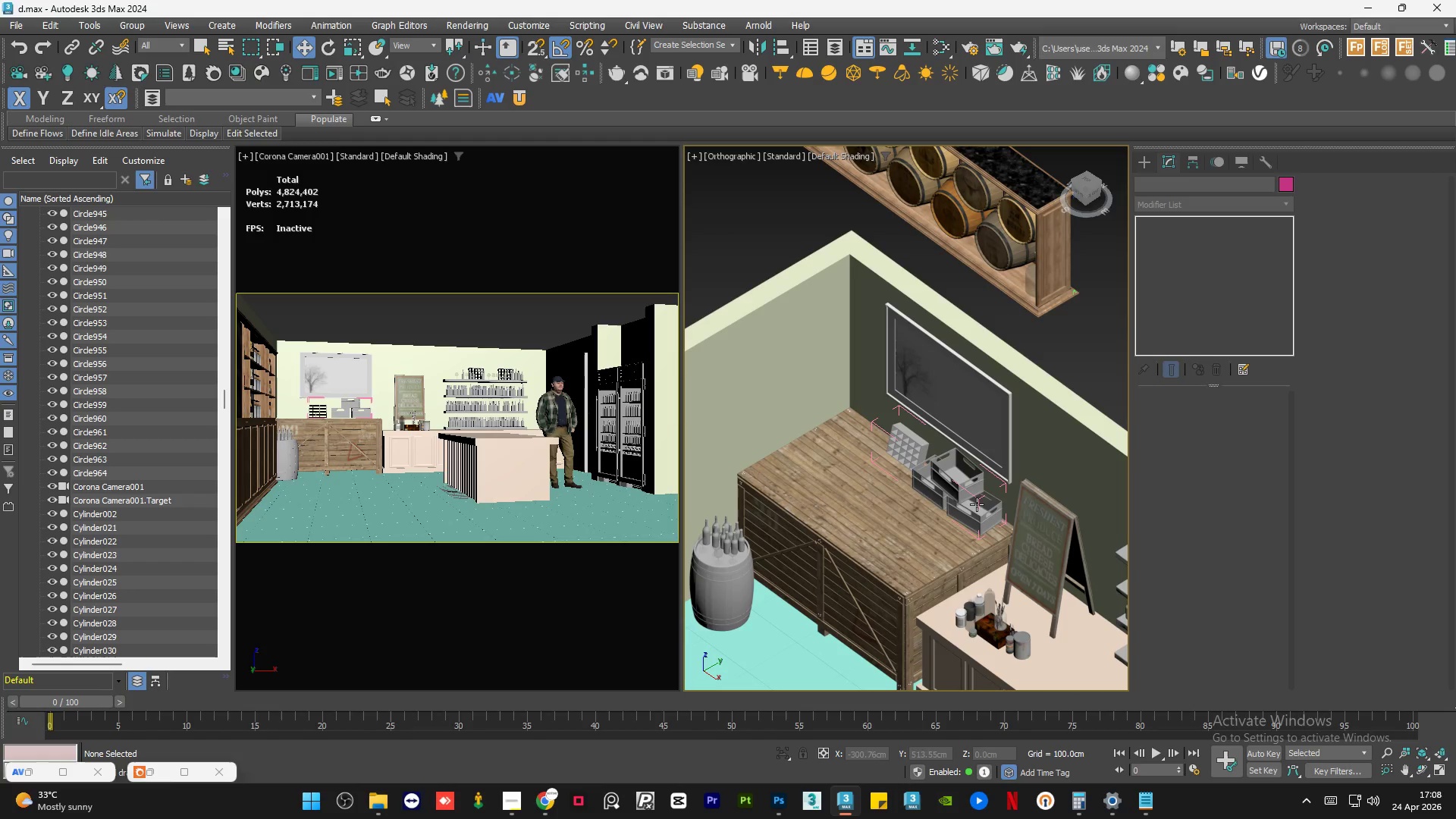 
left_click([934, 477])
 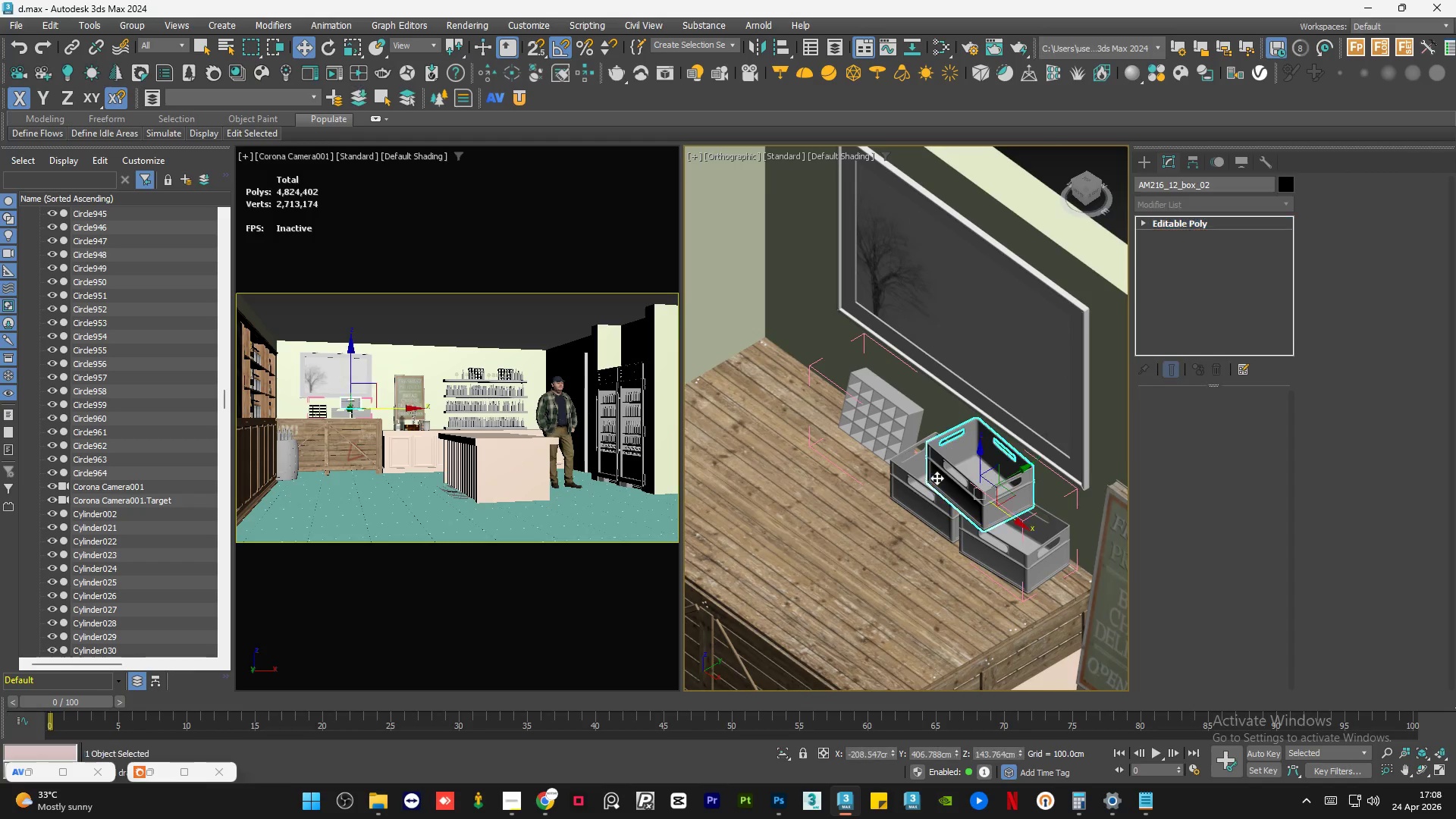 
scroll: coordinate [934, 477], scroll_direction: up, amount: 2.0
 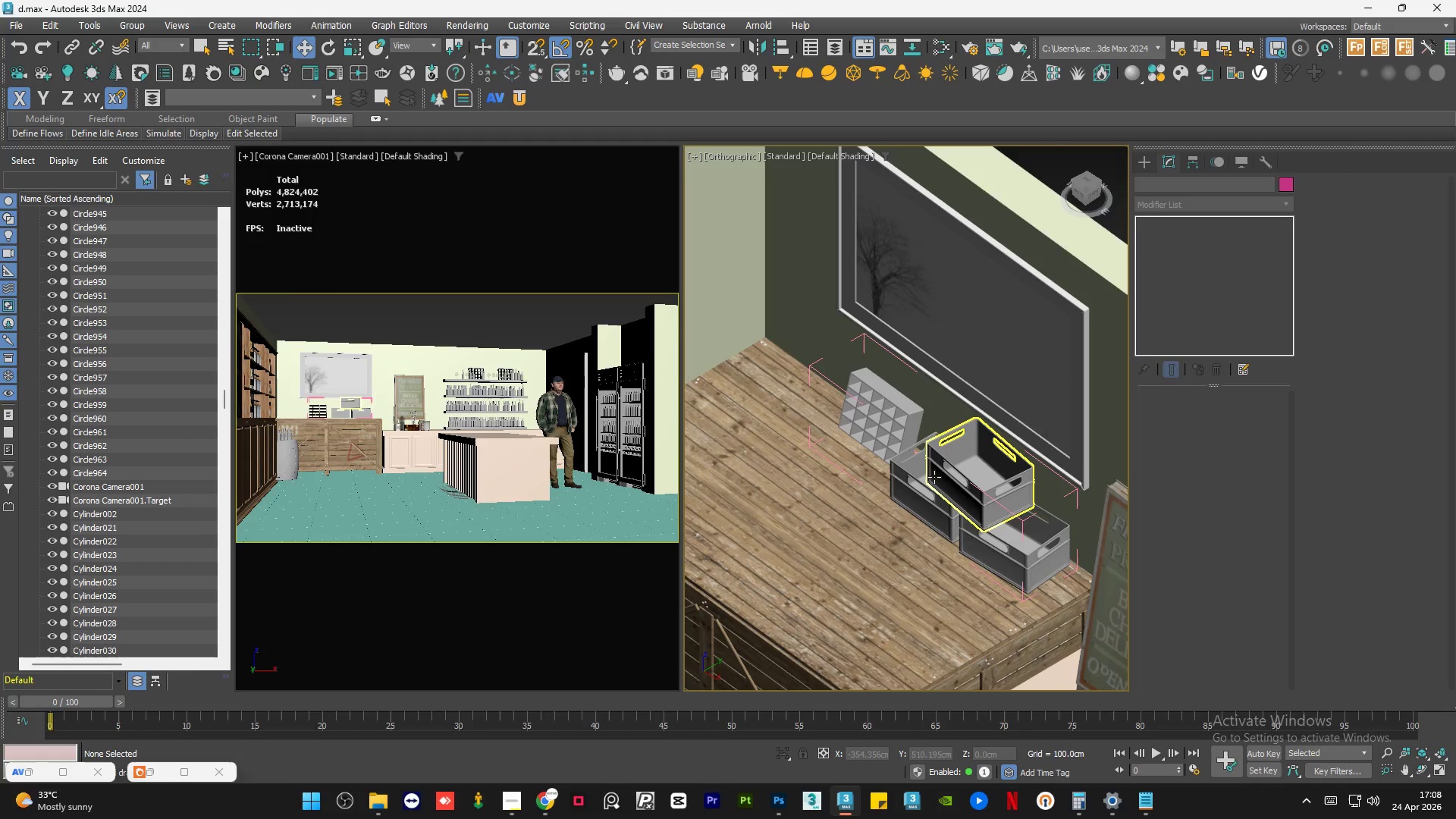 
hold_key(key=ControlLeft, duration=0.62)
left_click([894, 488])
 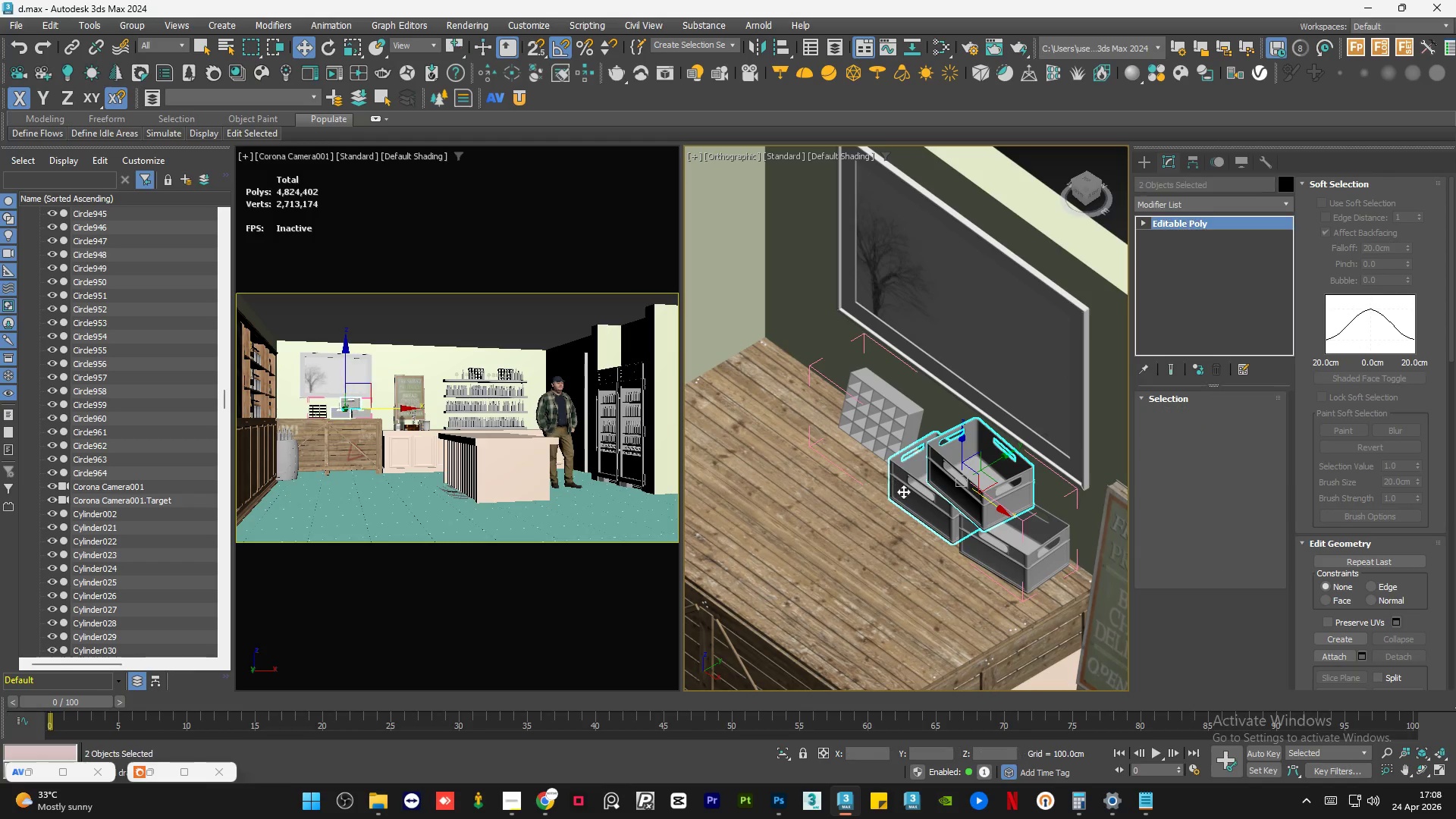 
hold_key(key=ControlLeft, duration=0.62)
left_click([979, 539])
 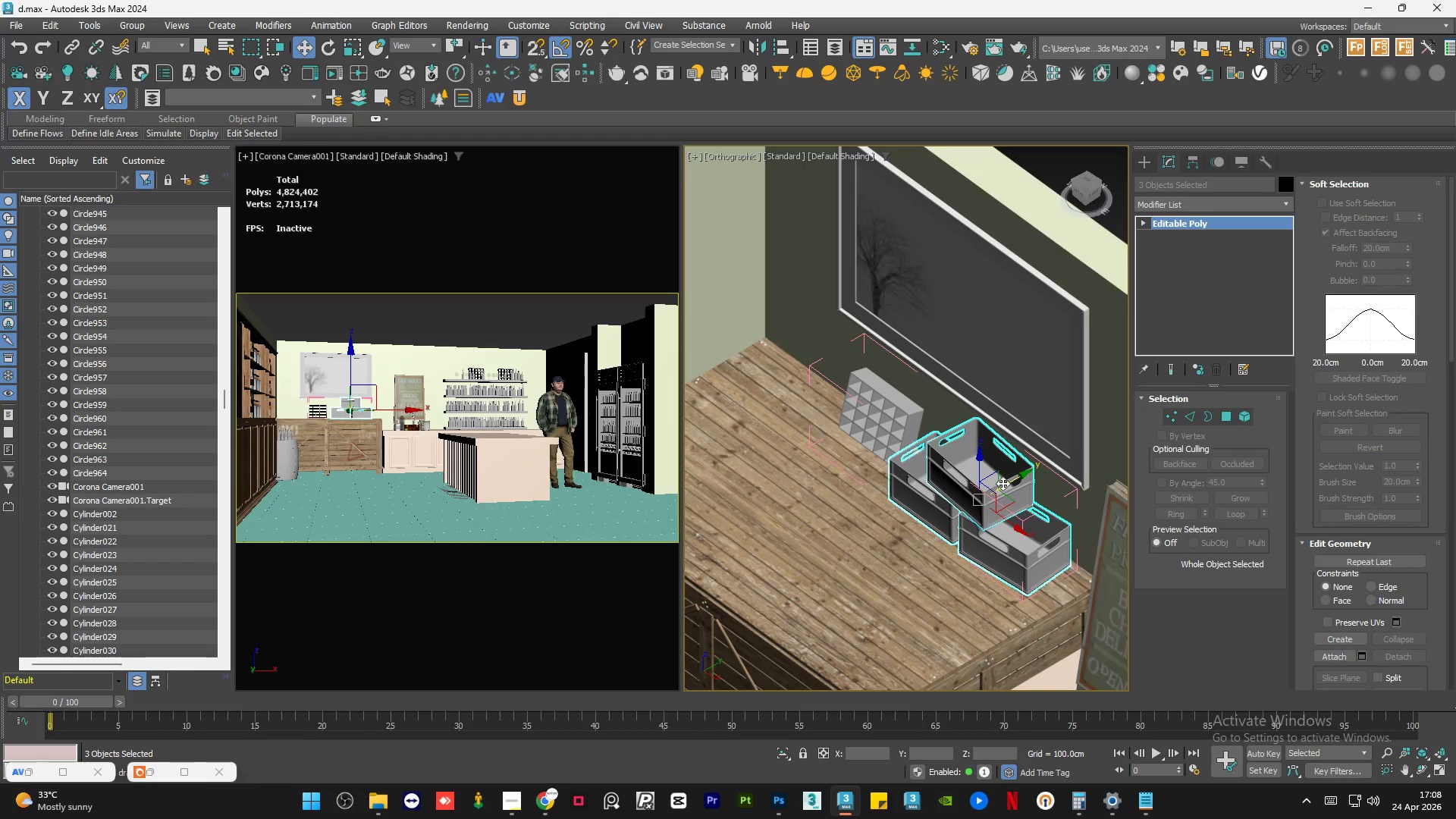 
left_click_drag(start_coordinate=[1007, 479], to_coordinate=[977, 510])
 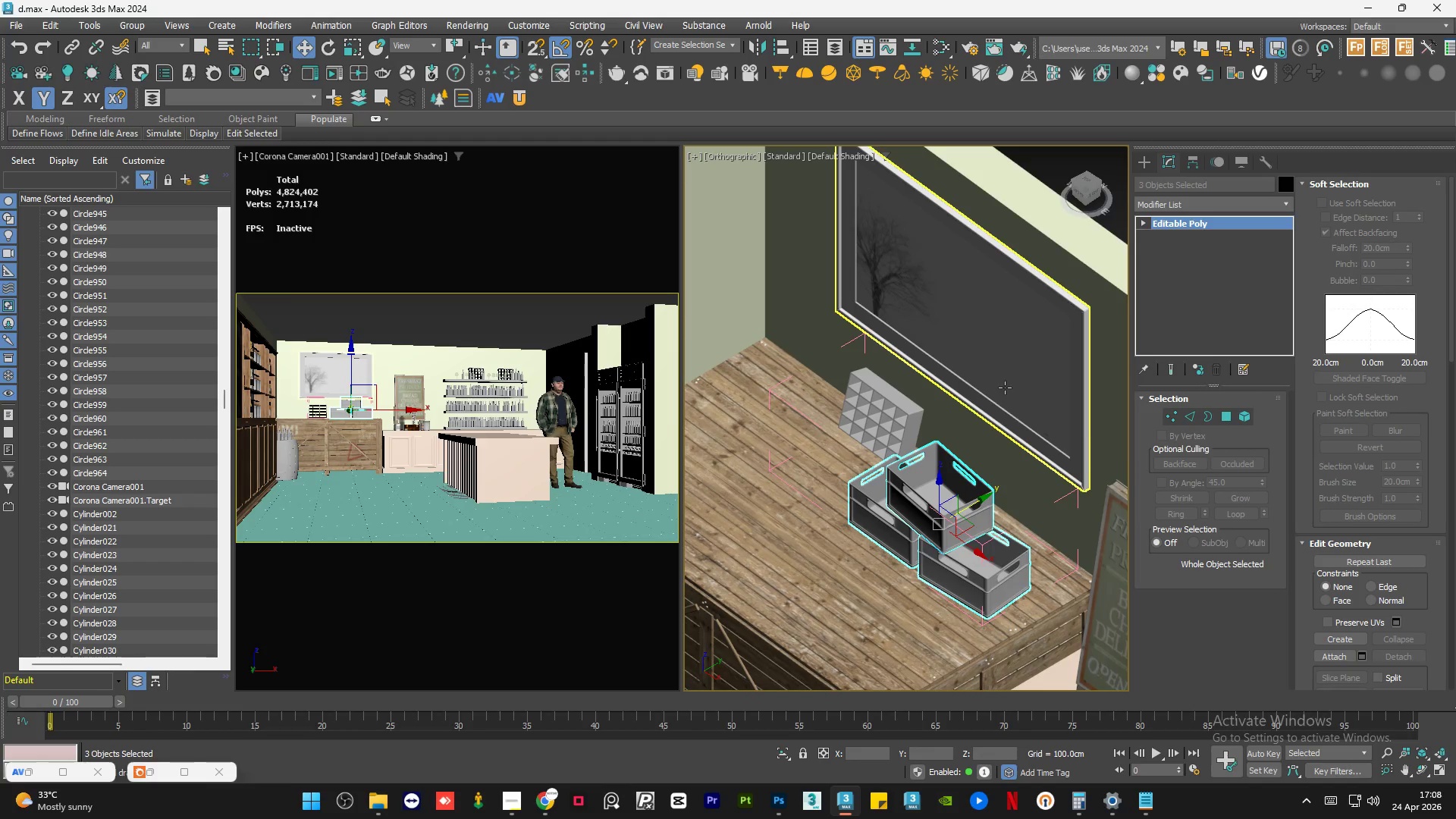 
left_click([1005, 387])
 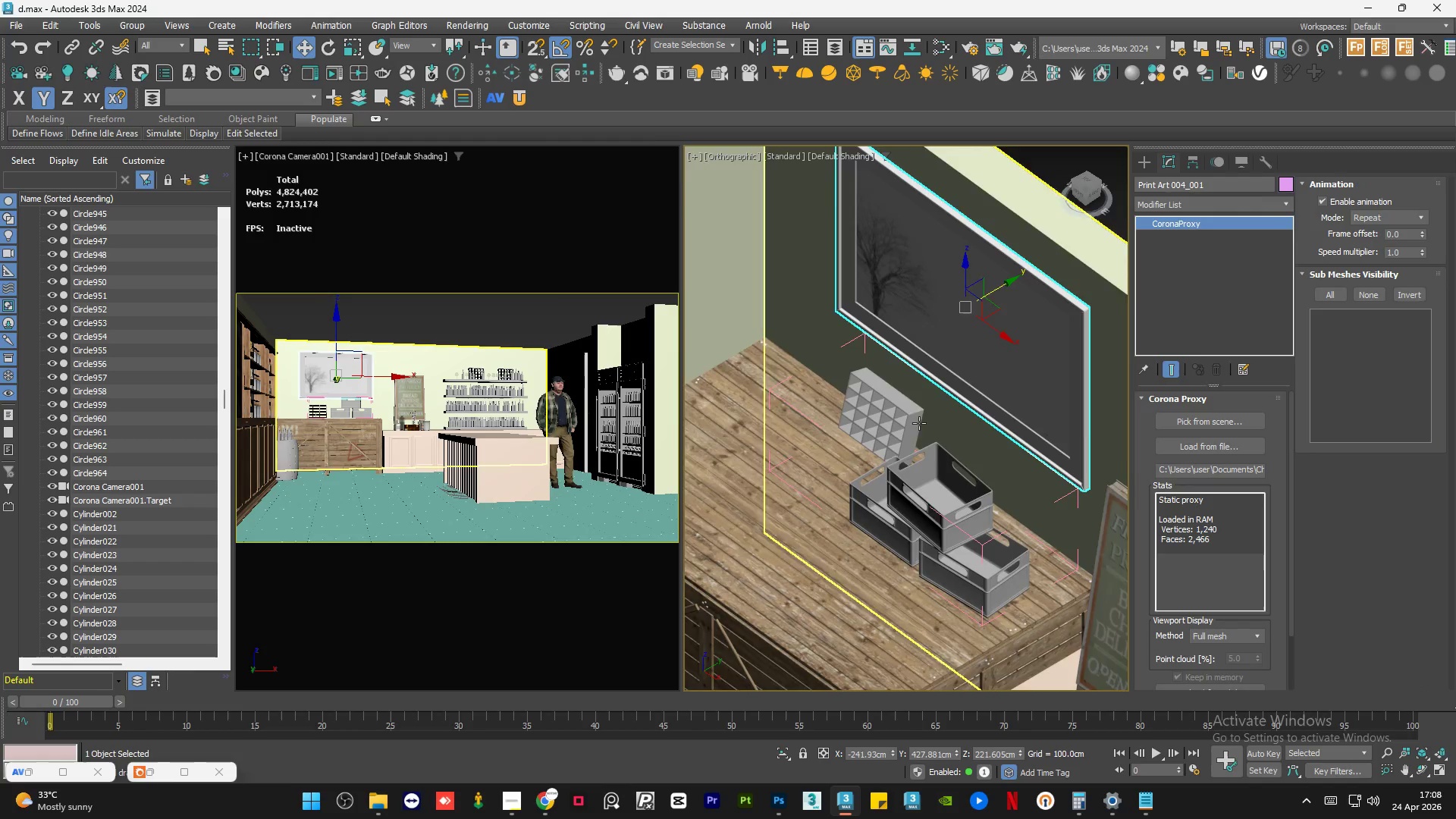 
hold_key(key=AltLeft, duration=1.2)
 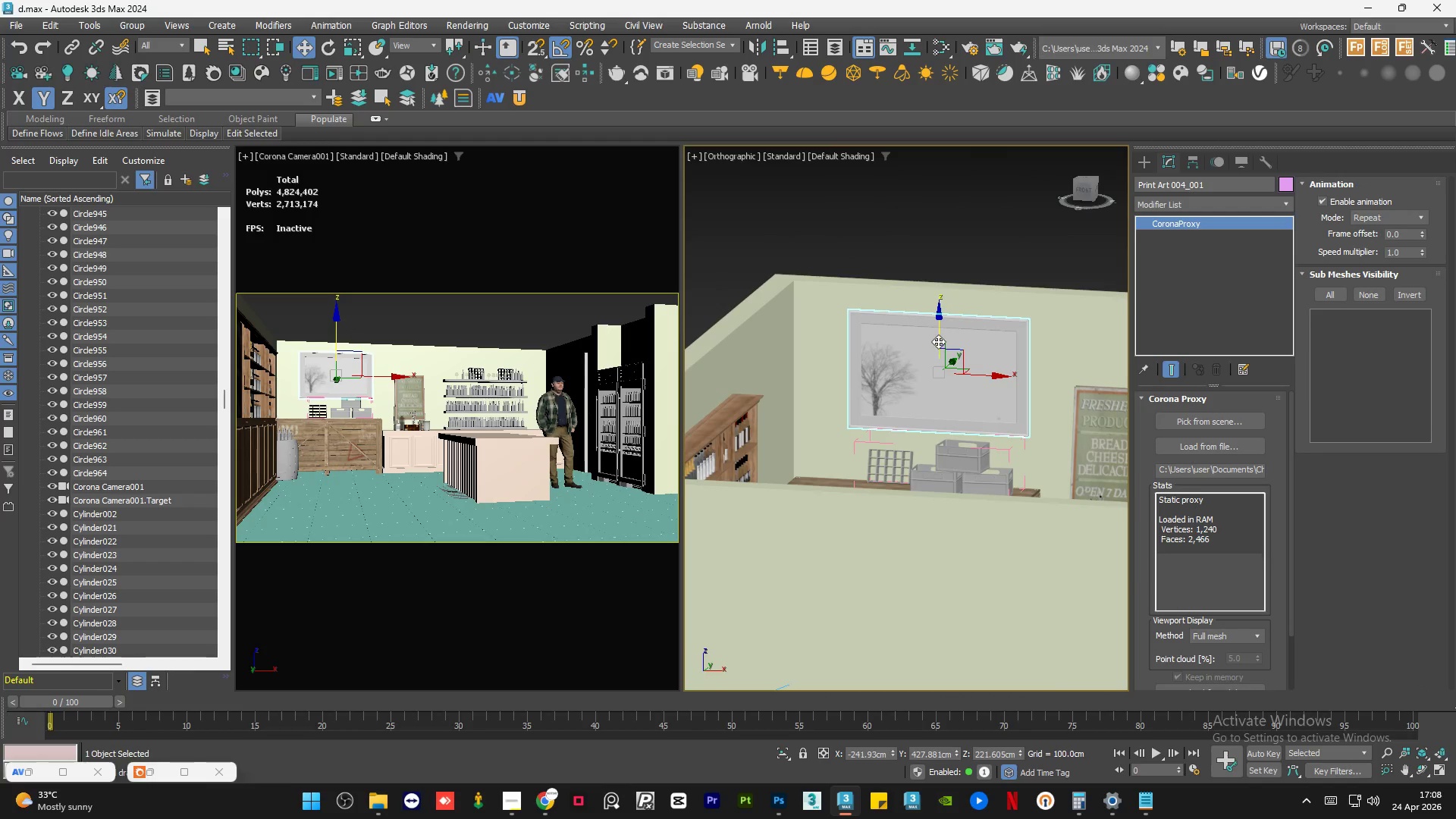 
scroll: coordinate [915, 438], scroll_direction: down, amount: 2.0
 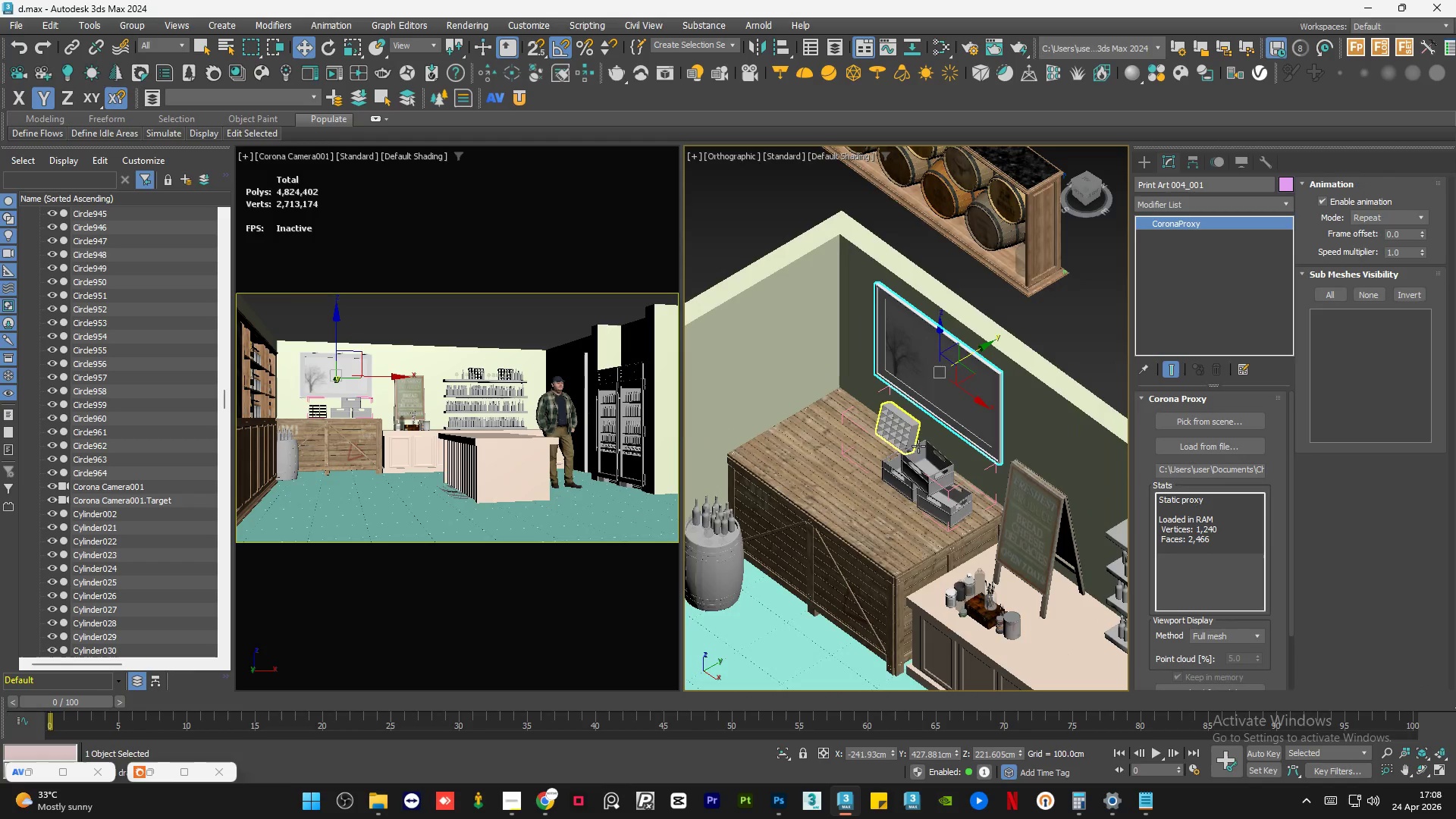 
left_click_drag(start_coordinate=[938, 341], to_coordinate=[948, 355])
 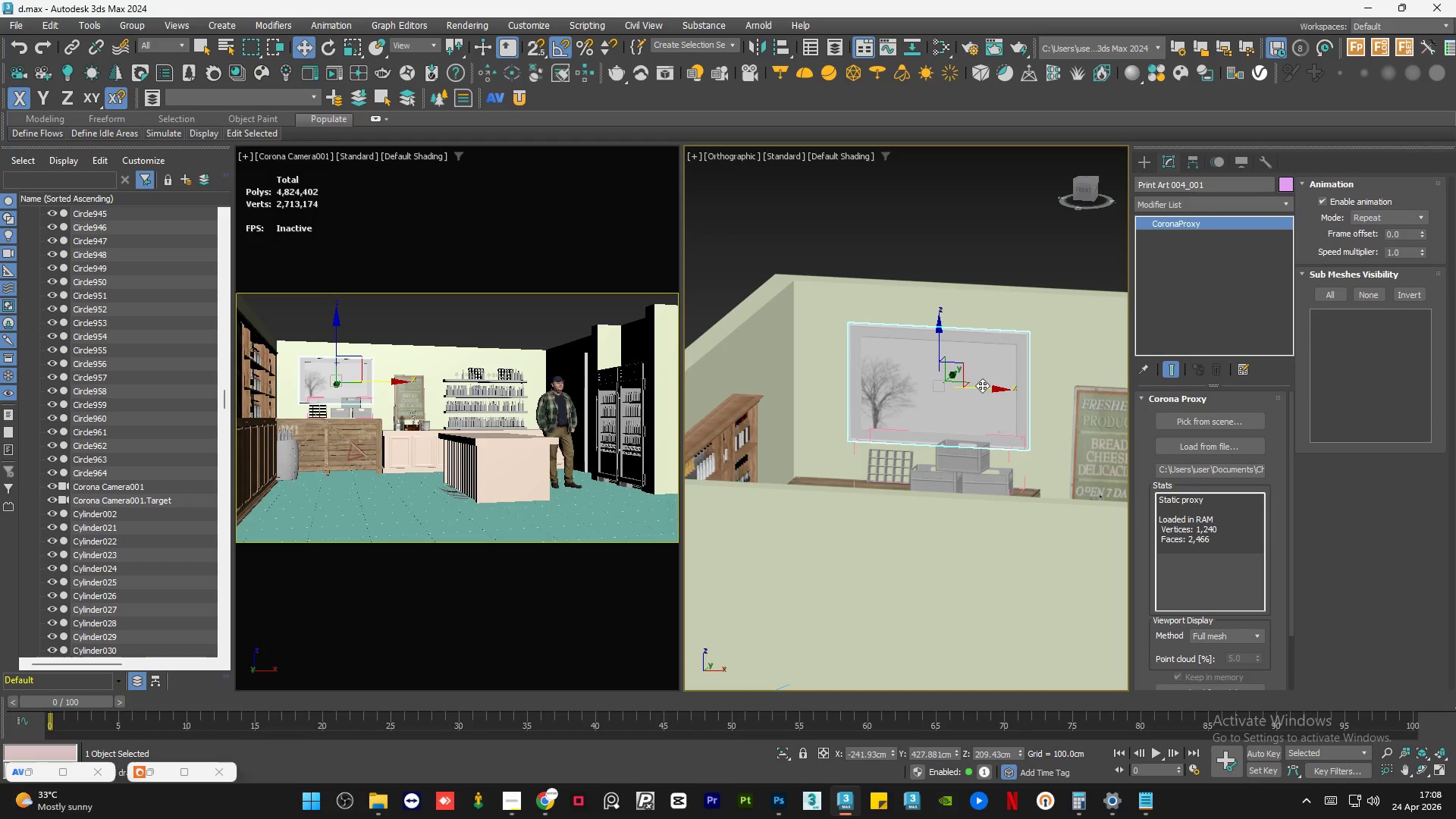 
left_click([866, 190])
 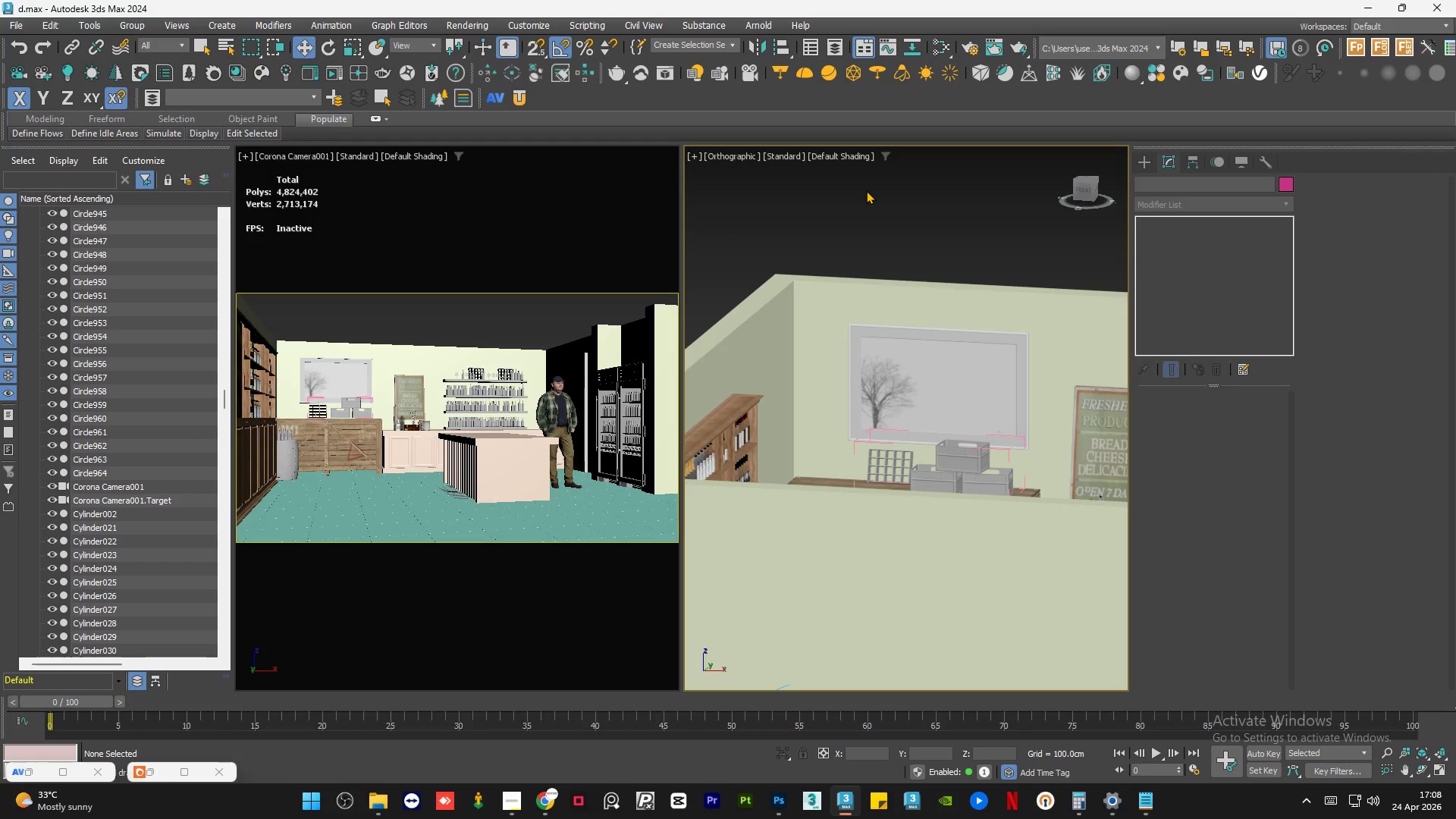 
wait(25.88)
 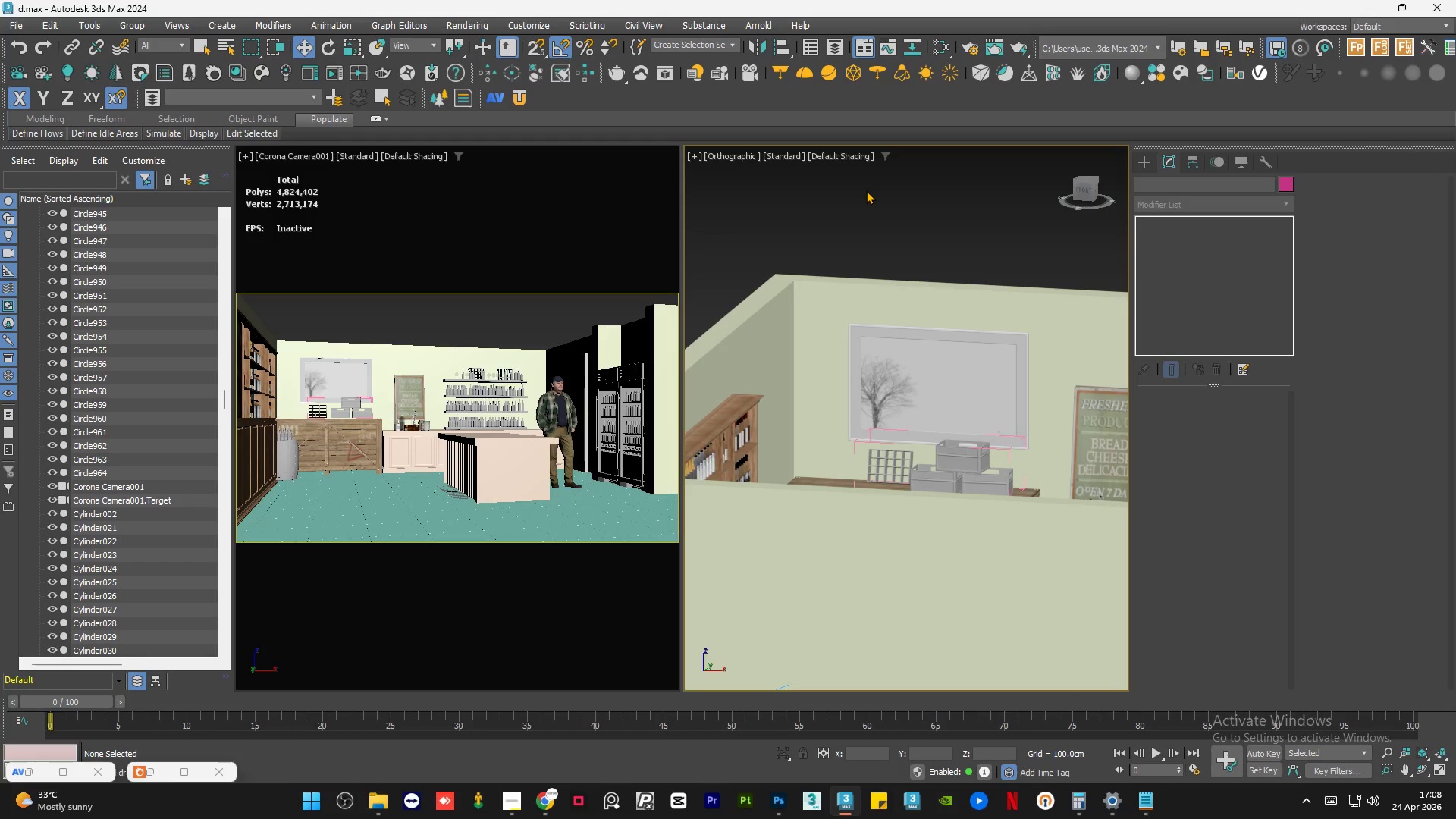 
left_click([518, 812])